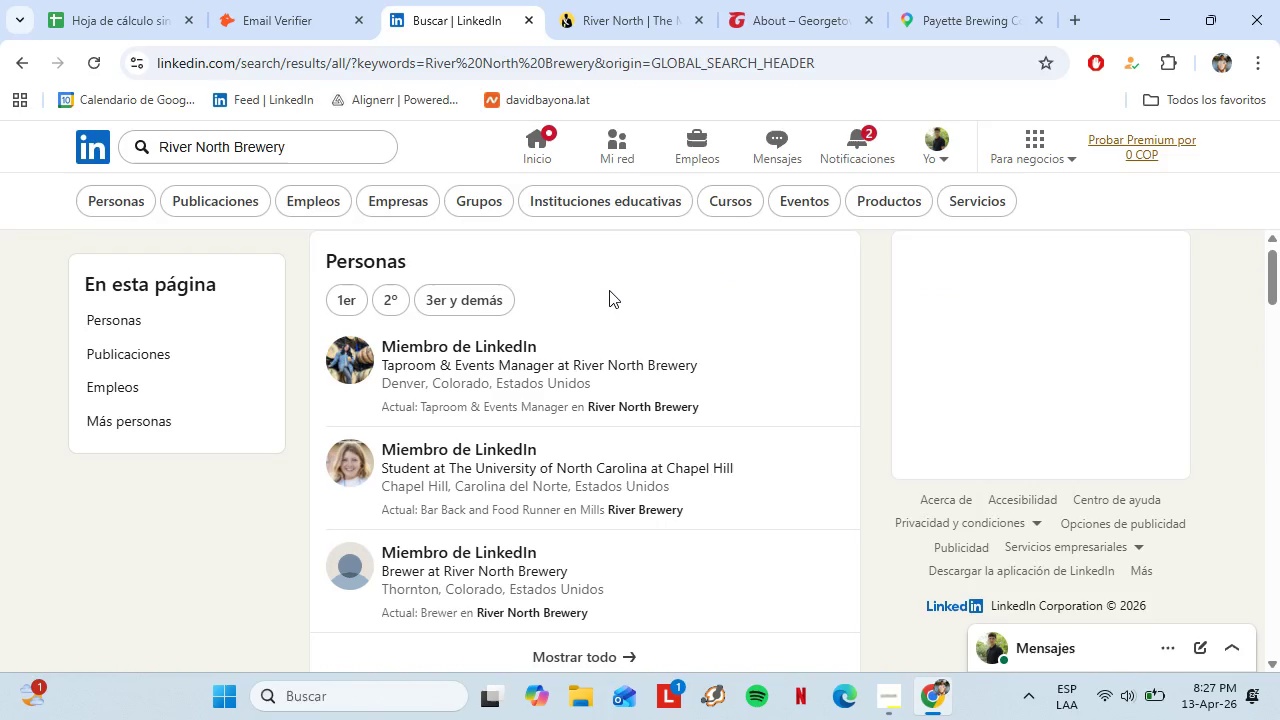 
left_click([626, 404])
 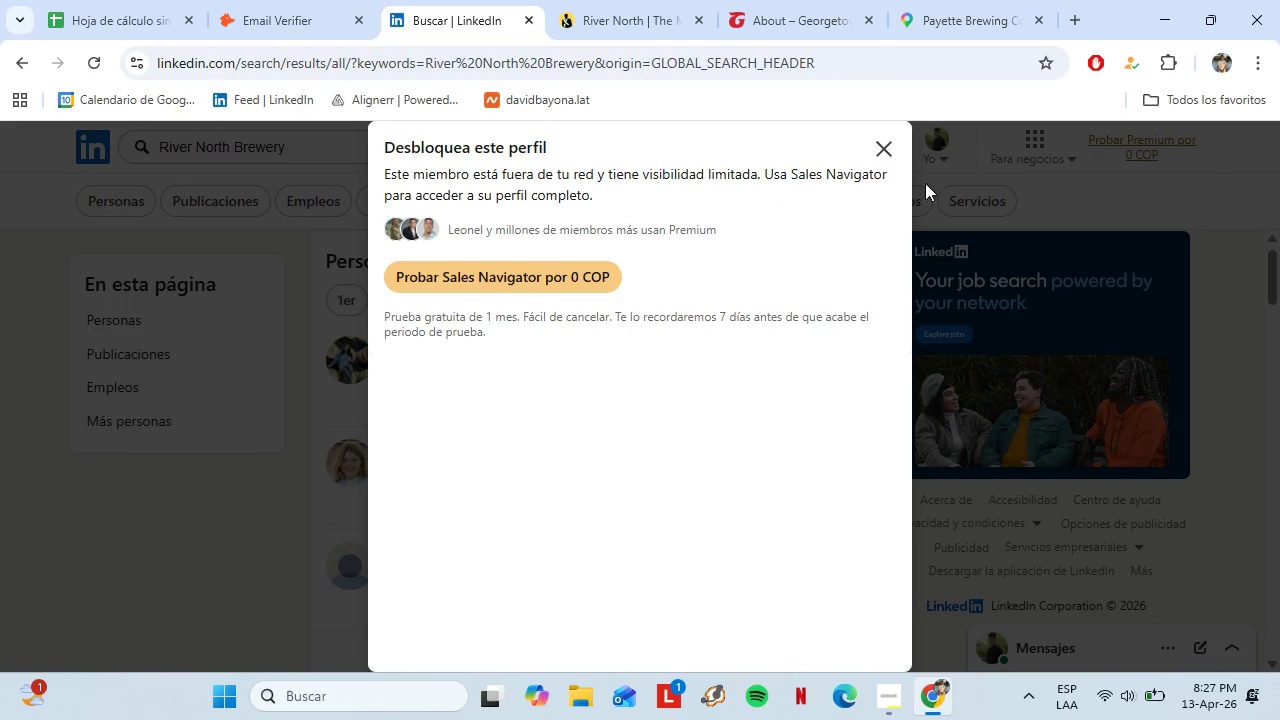 
left_click([892, 156])
 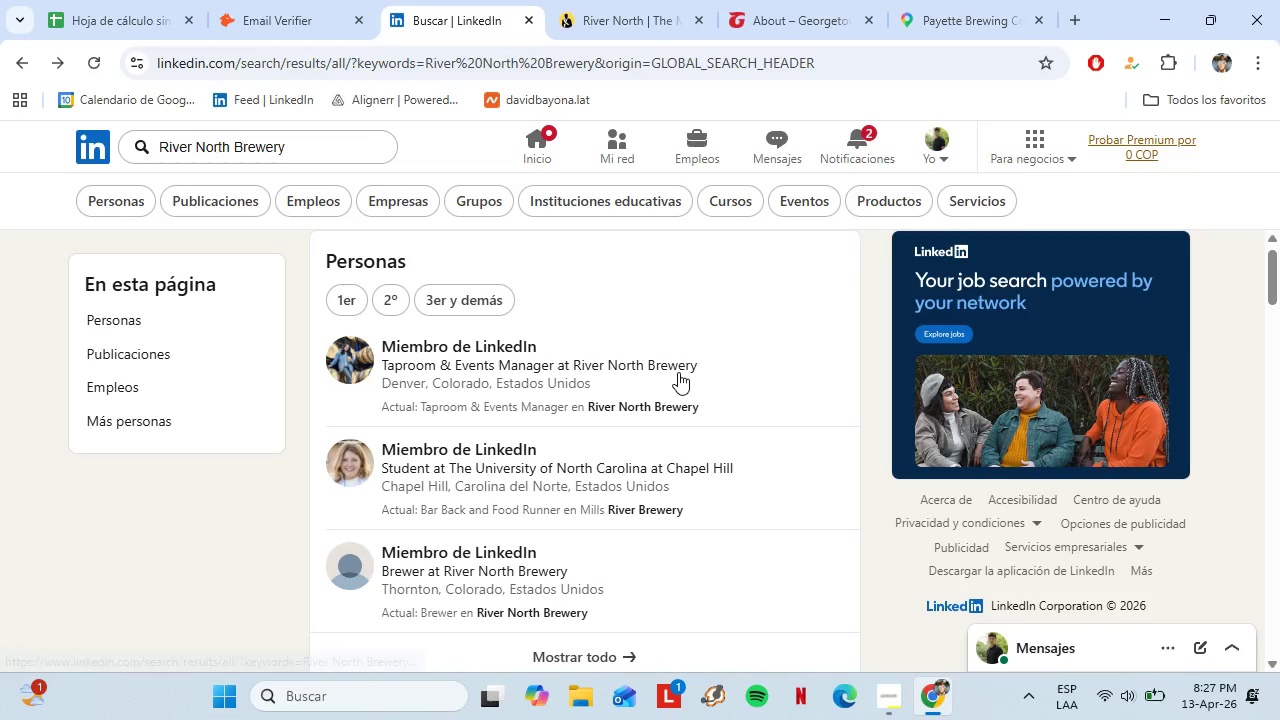 
left_click([393, 204])
 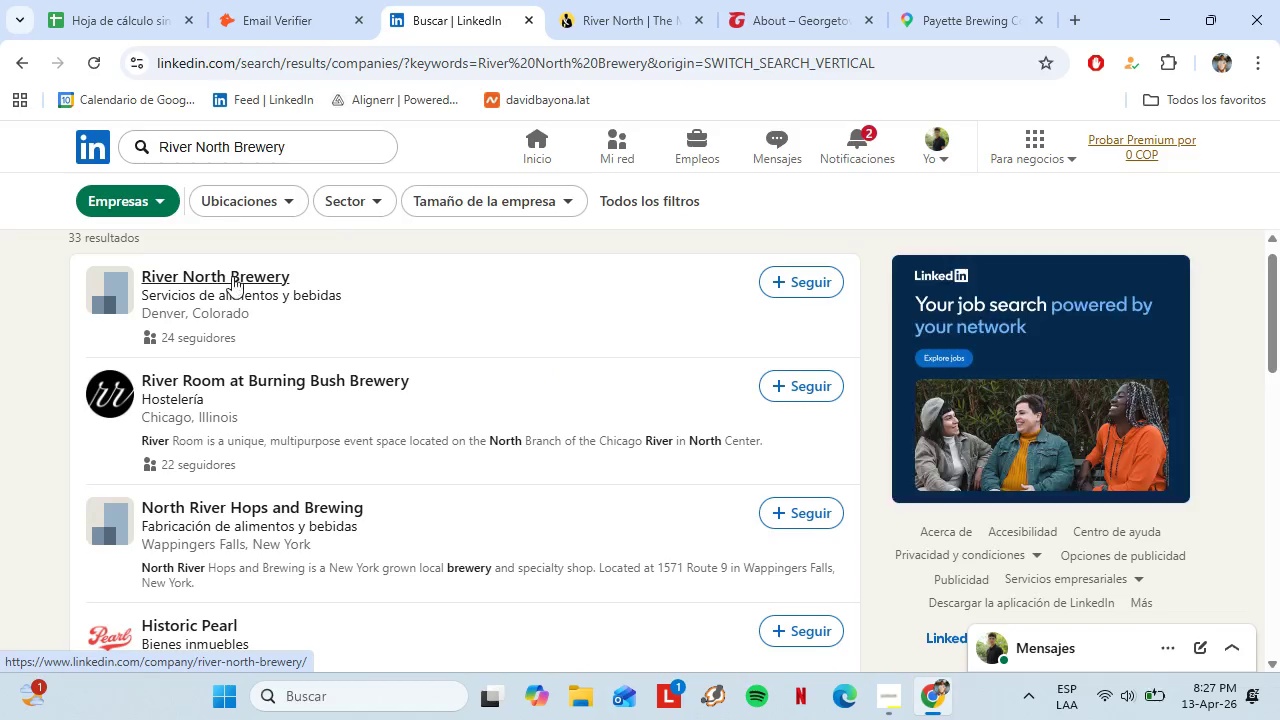 
scroll: coordinate [671, 361], scroll_direction: down, amount: 4.0
 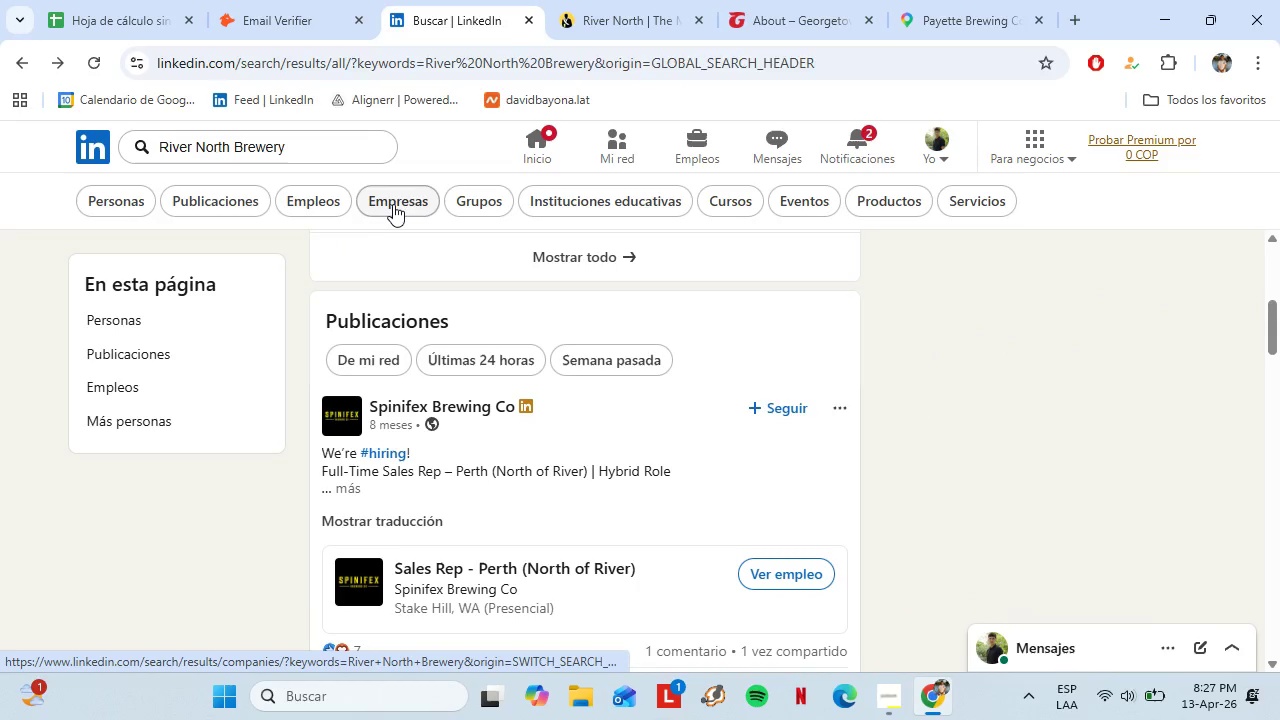 
left_click([232, 276])
 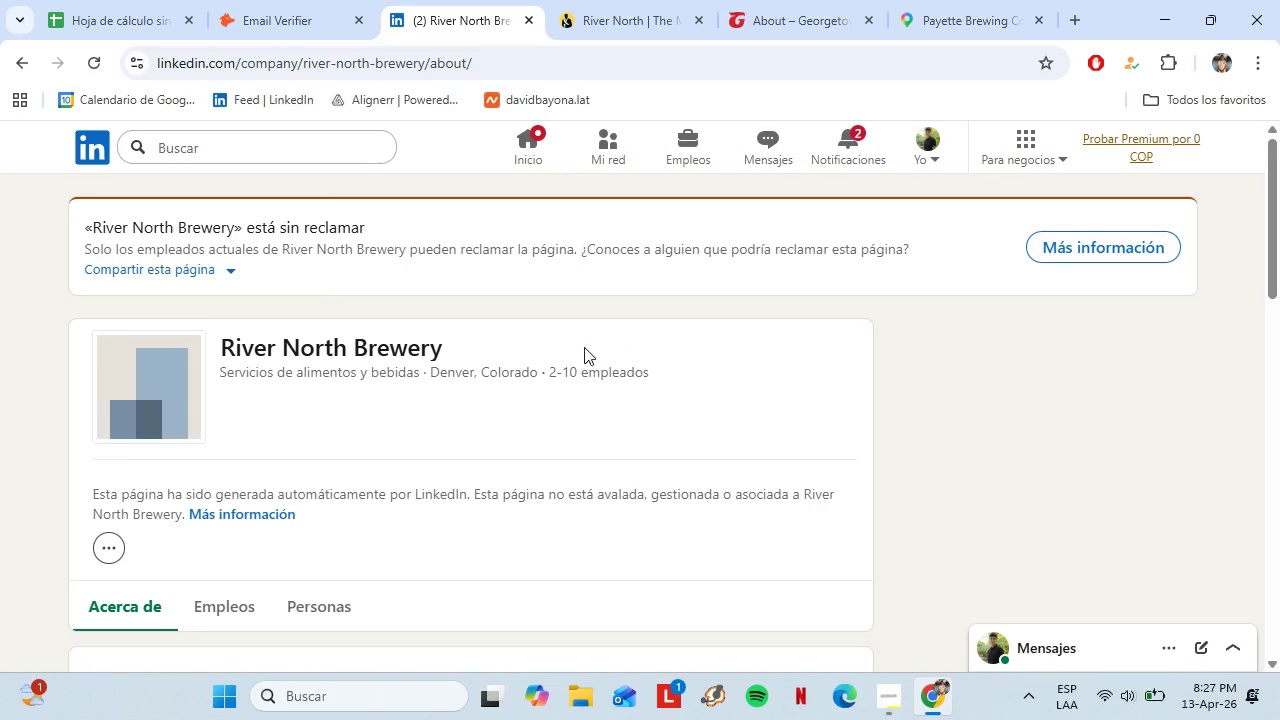 
left_click([287, 306])
 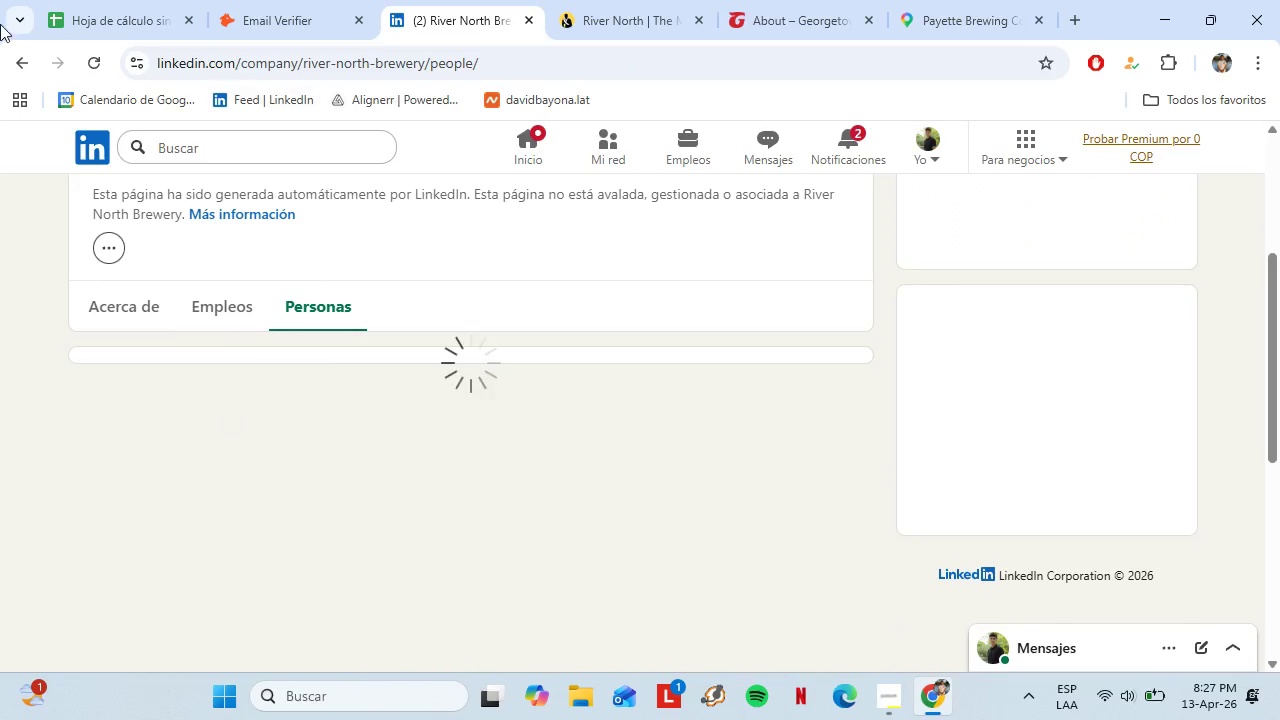 
left_click([66, 0])
 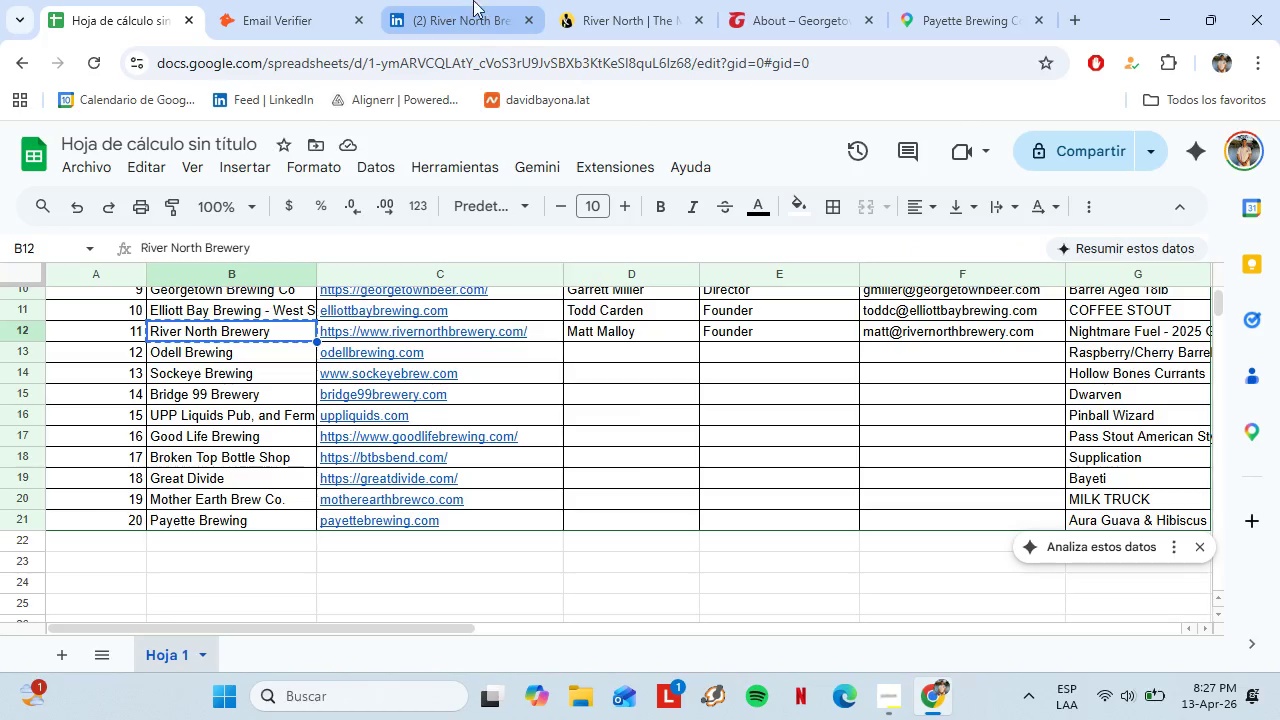 
scroll: coordinate [455, 391], scroll_direction: down, amount: 3.0
 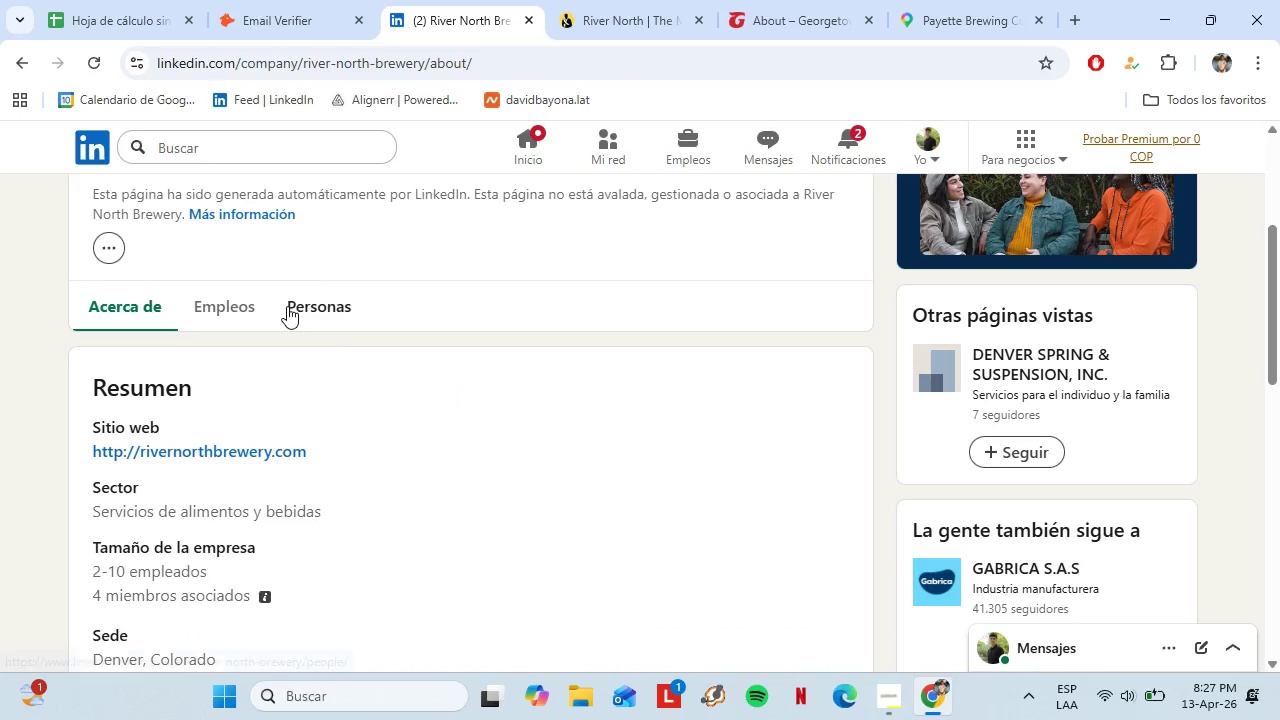 
left_click([494, 0])
 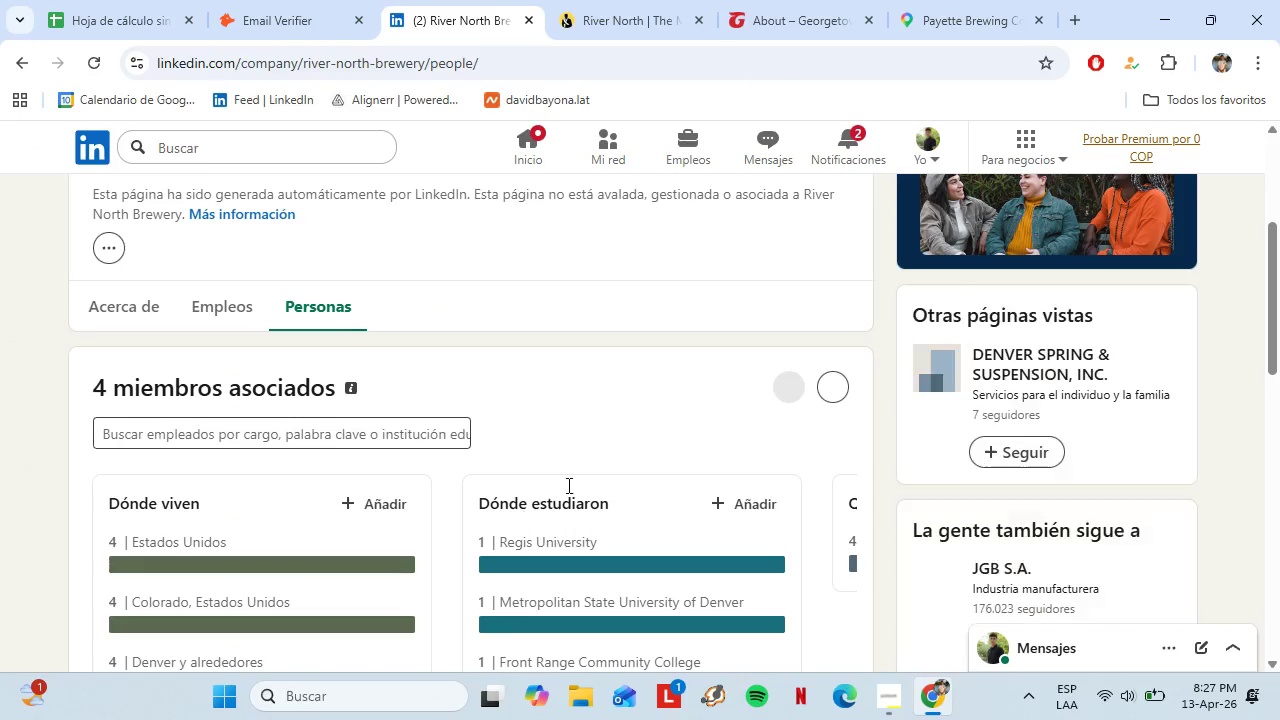 
scroll: coordinate [300, 409], scroll_direction: down, amount: 10.0
 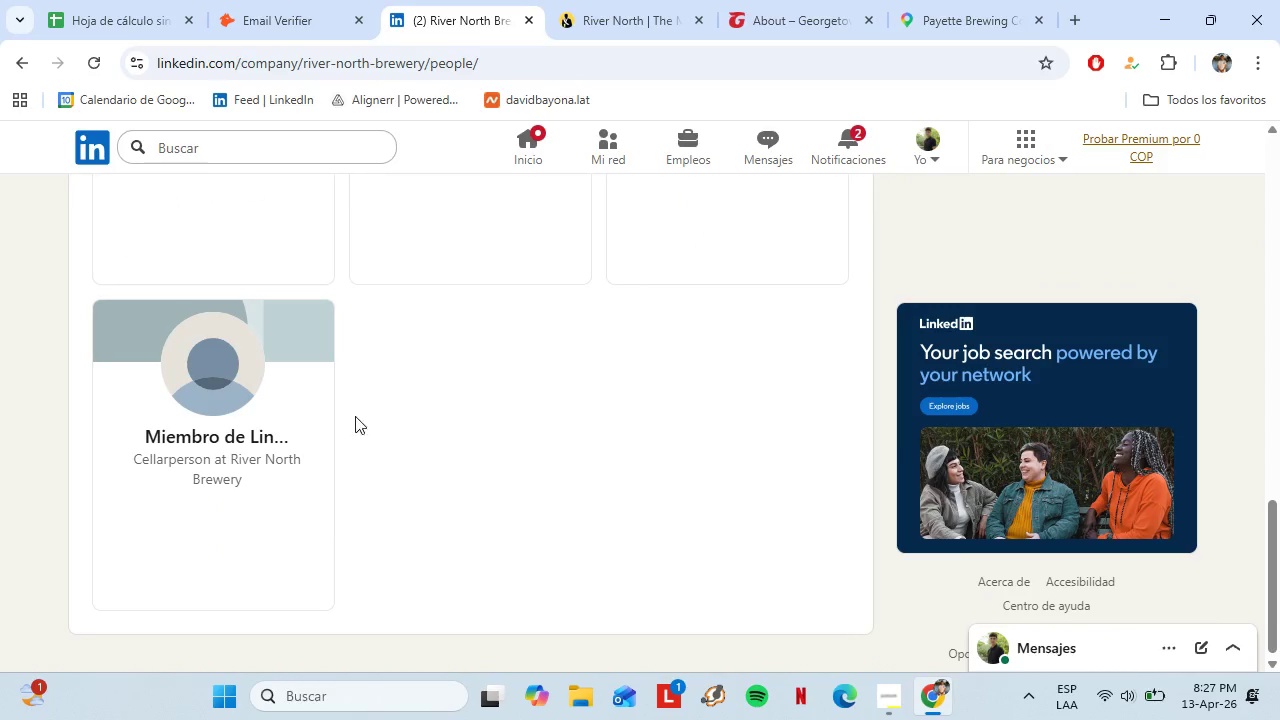 
scroll: coordinate [398, 465], scroll_direction: up, amount: 3.0
 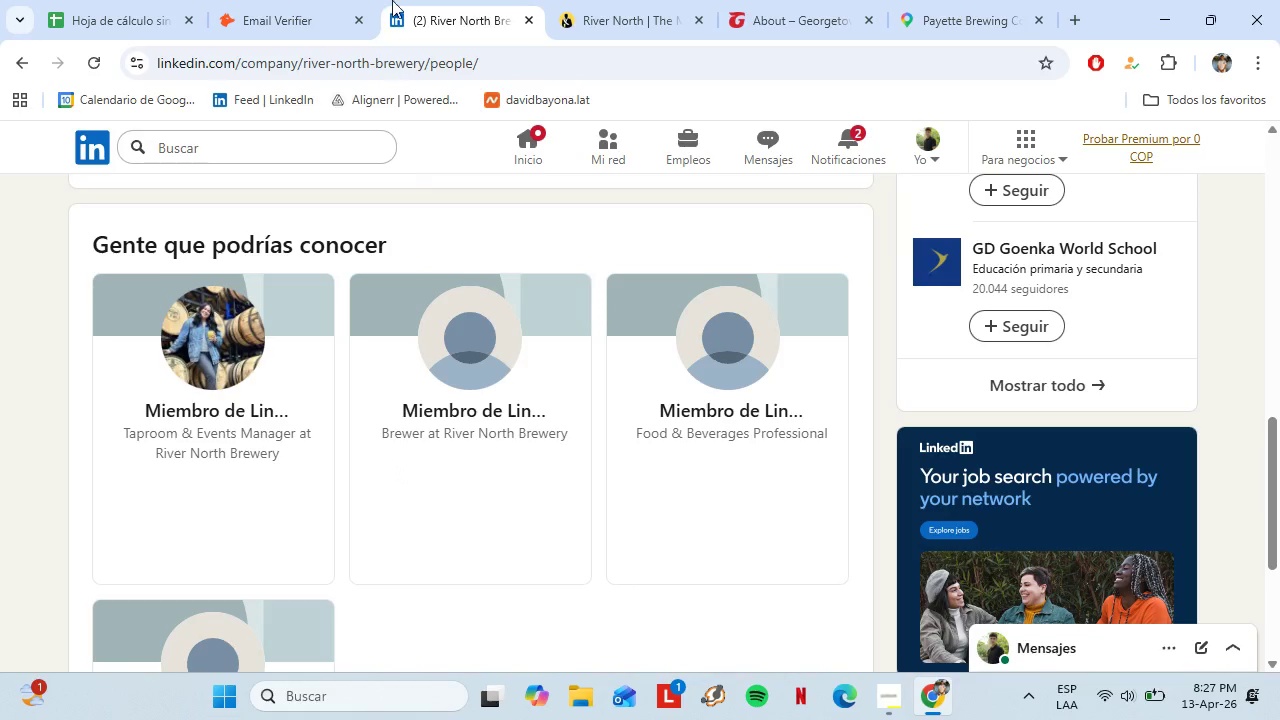 
left_click([588, 0])
 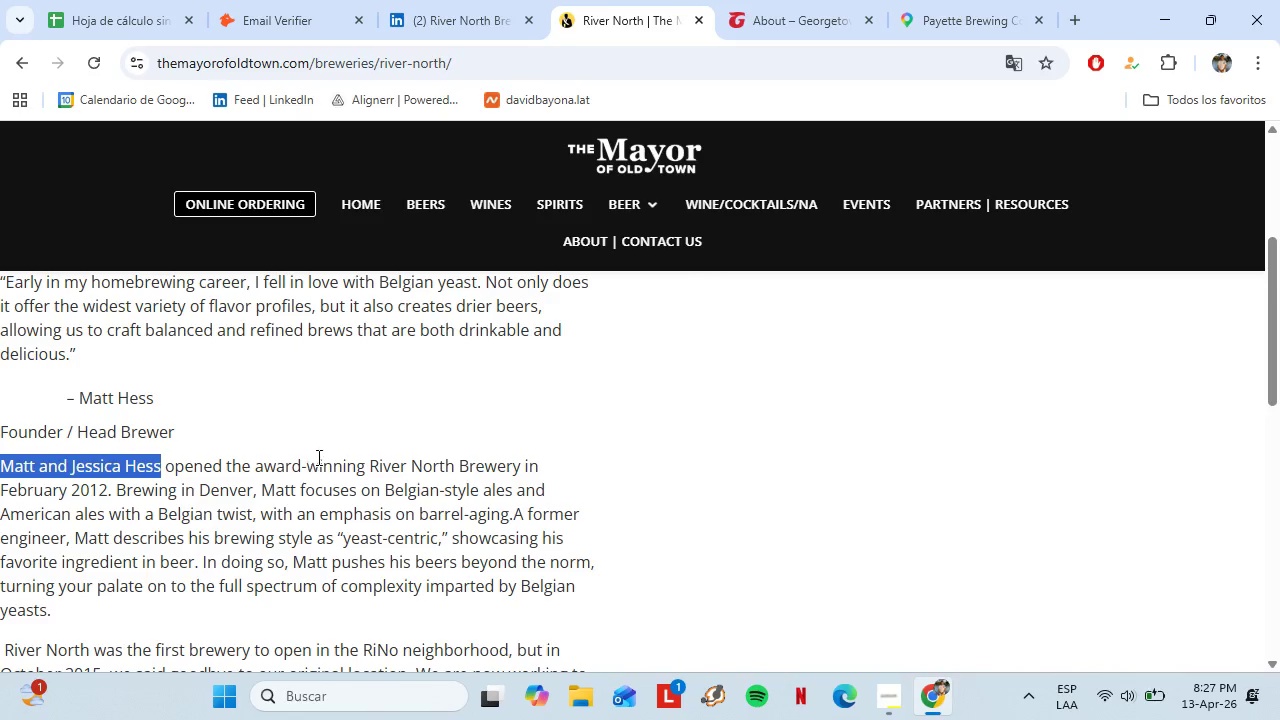 
scroll: coordinate [338, 433], scroll_direction: down, amount: 2.0
 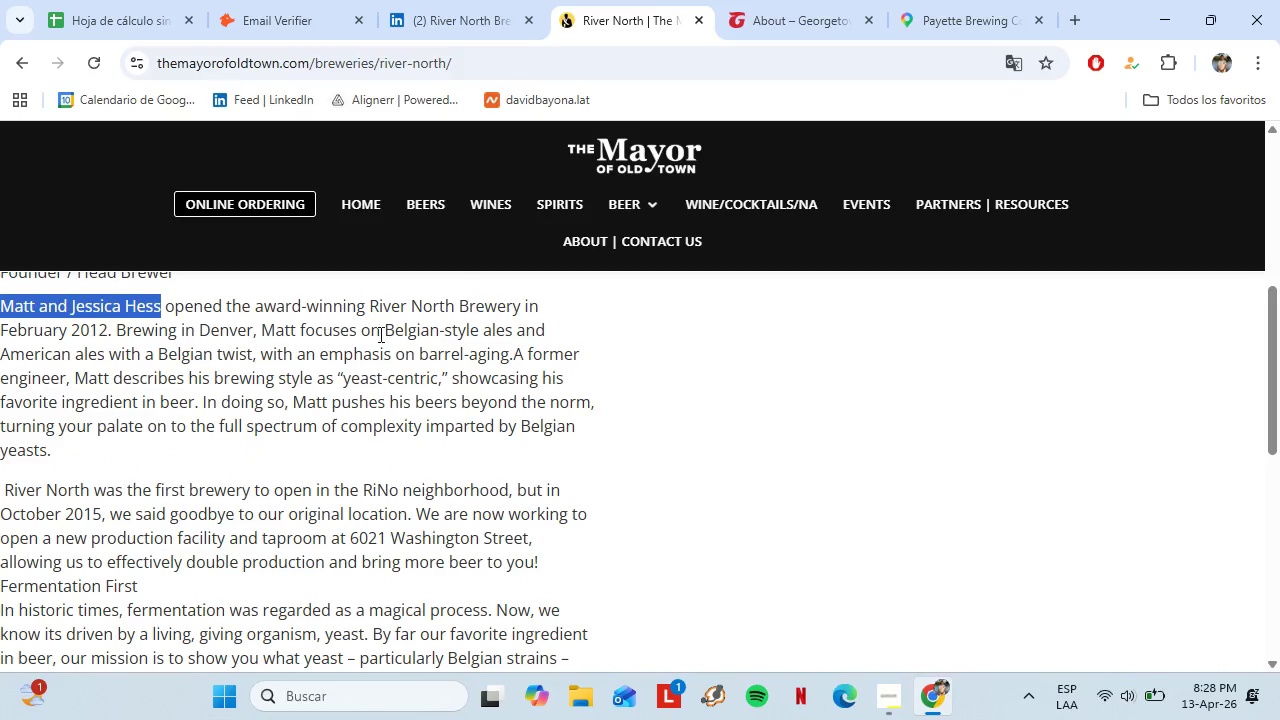 
left_click_drag(start_coordinate=[82, 318], to_coordinate=[174, 313])
 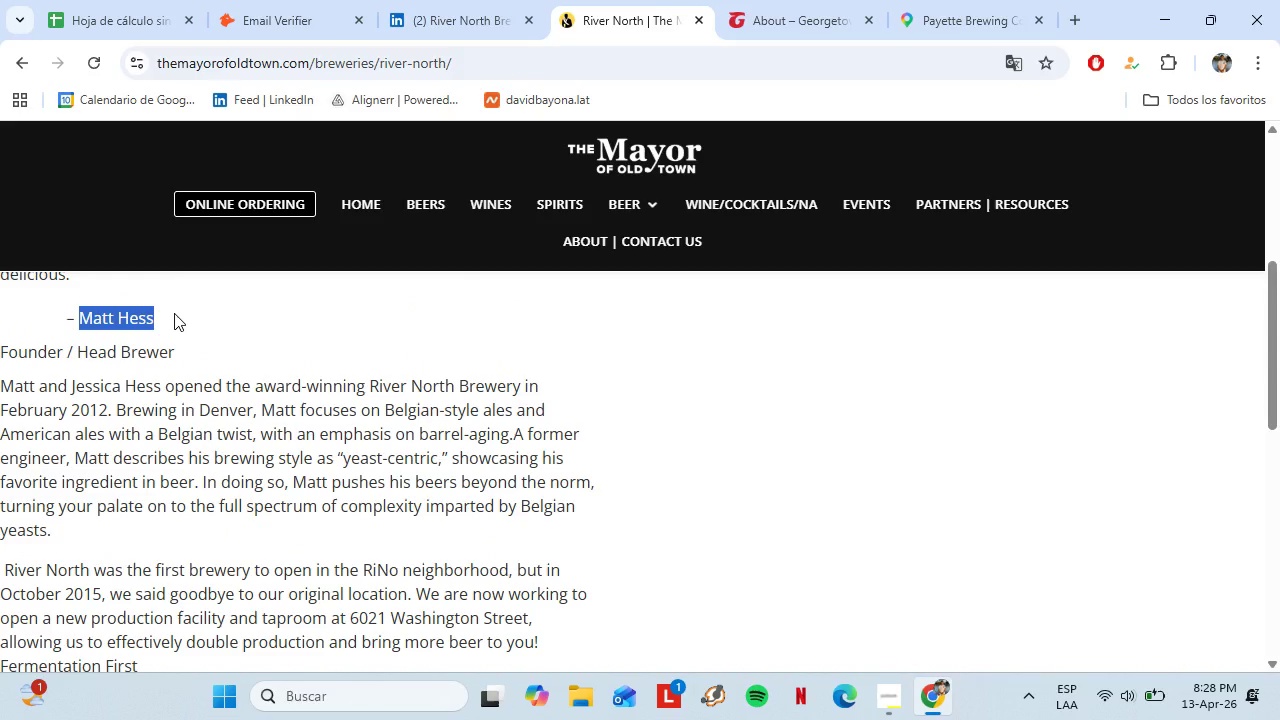 
key(Control+C)
 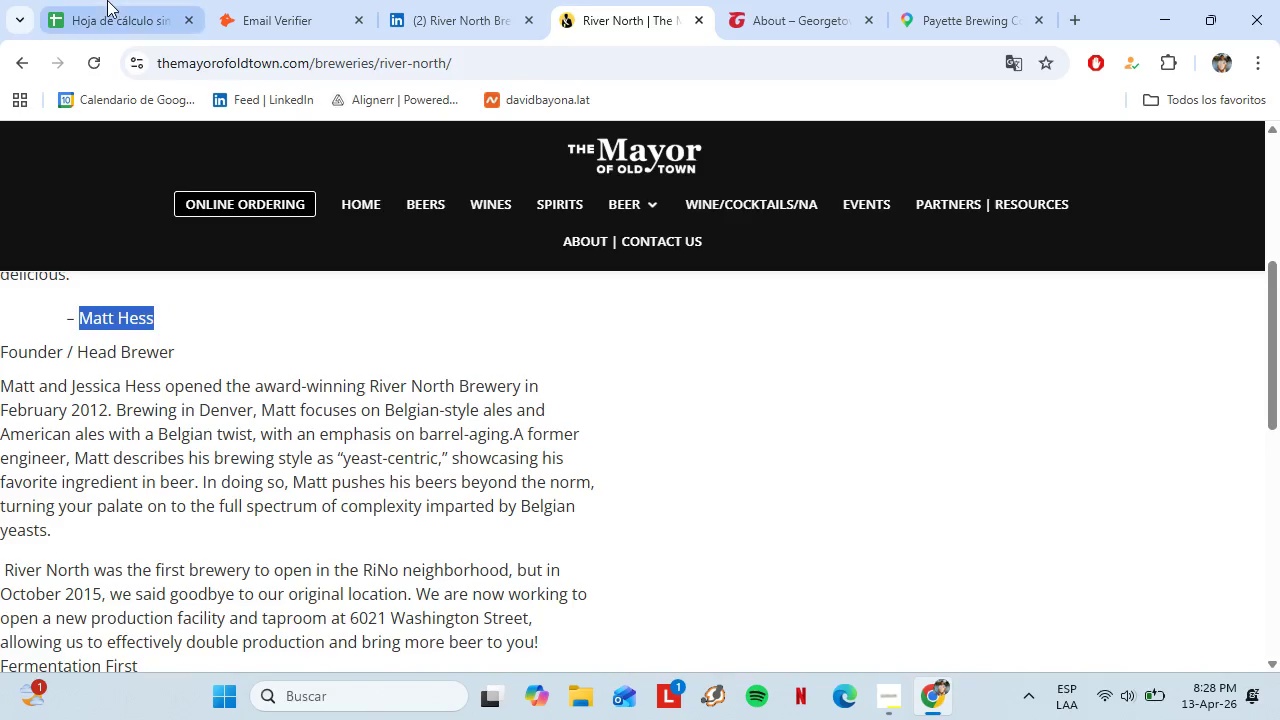 
left_click([107, 0])
 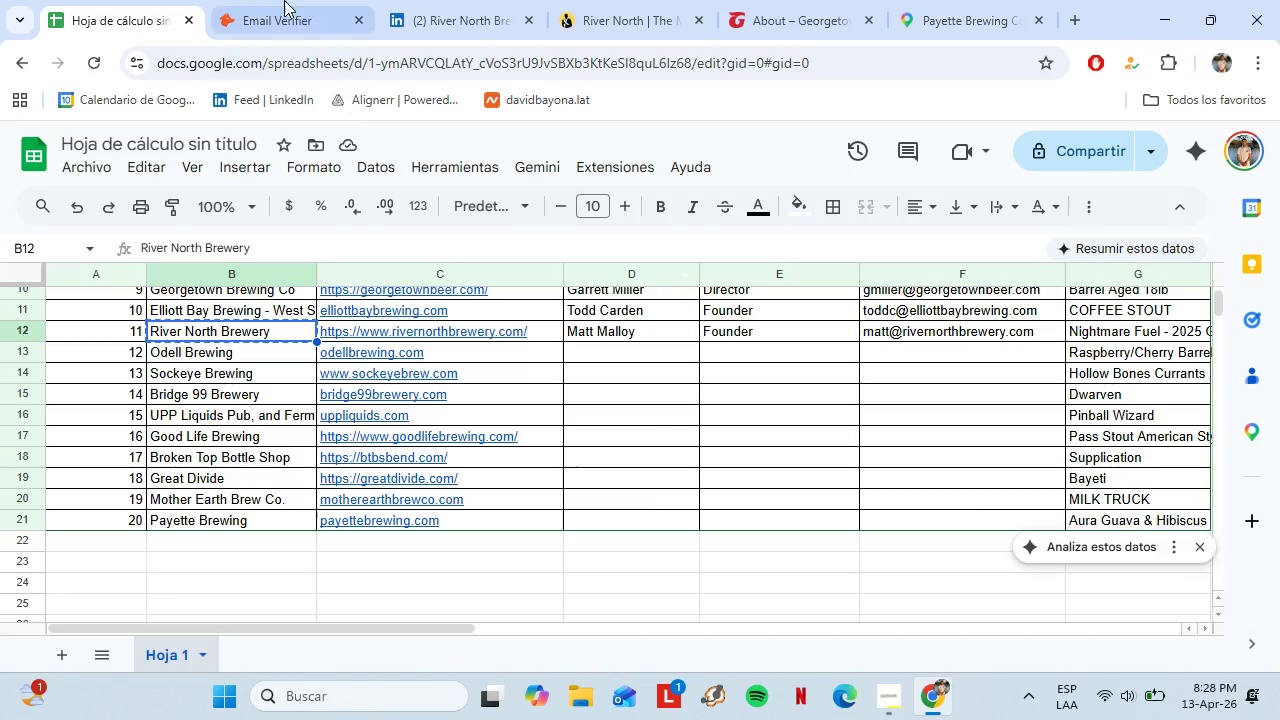 
scroll: coordinate [91, 308], scroll_direction: up, amount: 1.0
 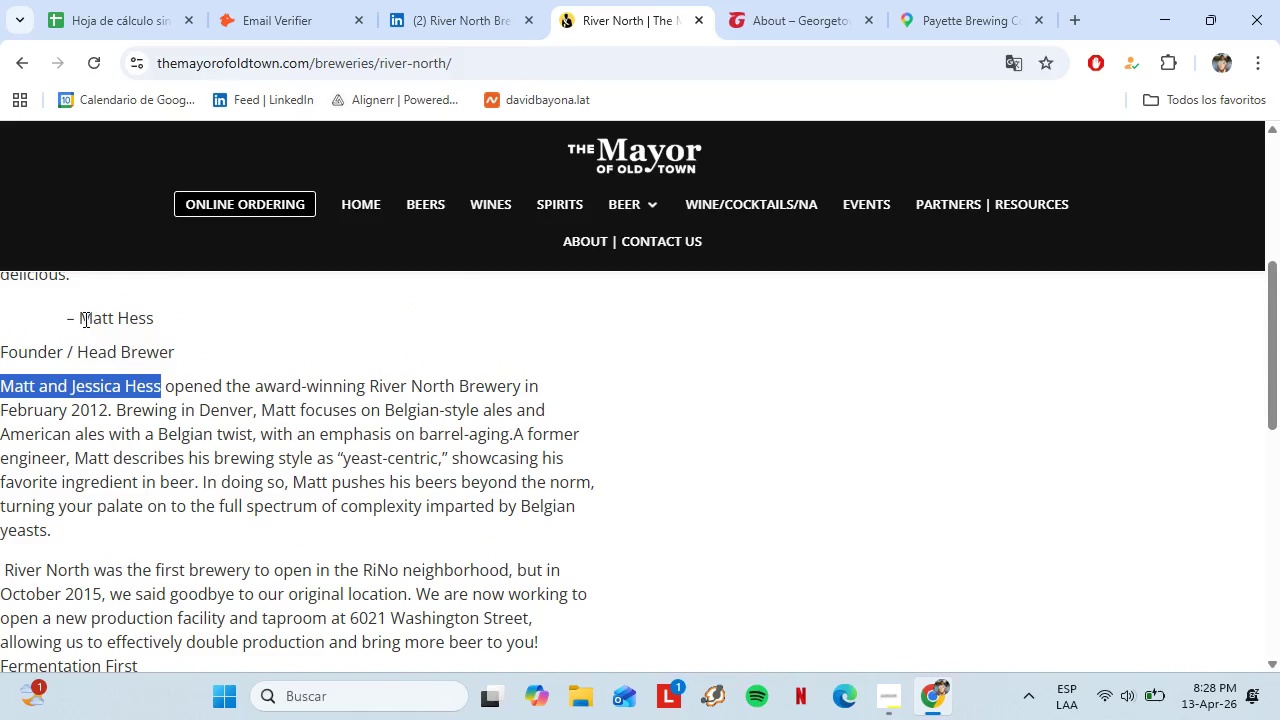 
left_click([281, 0])
 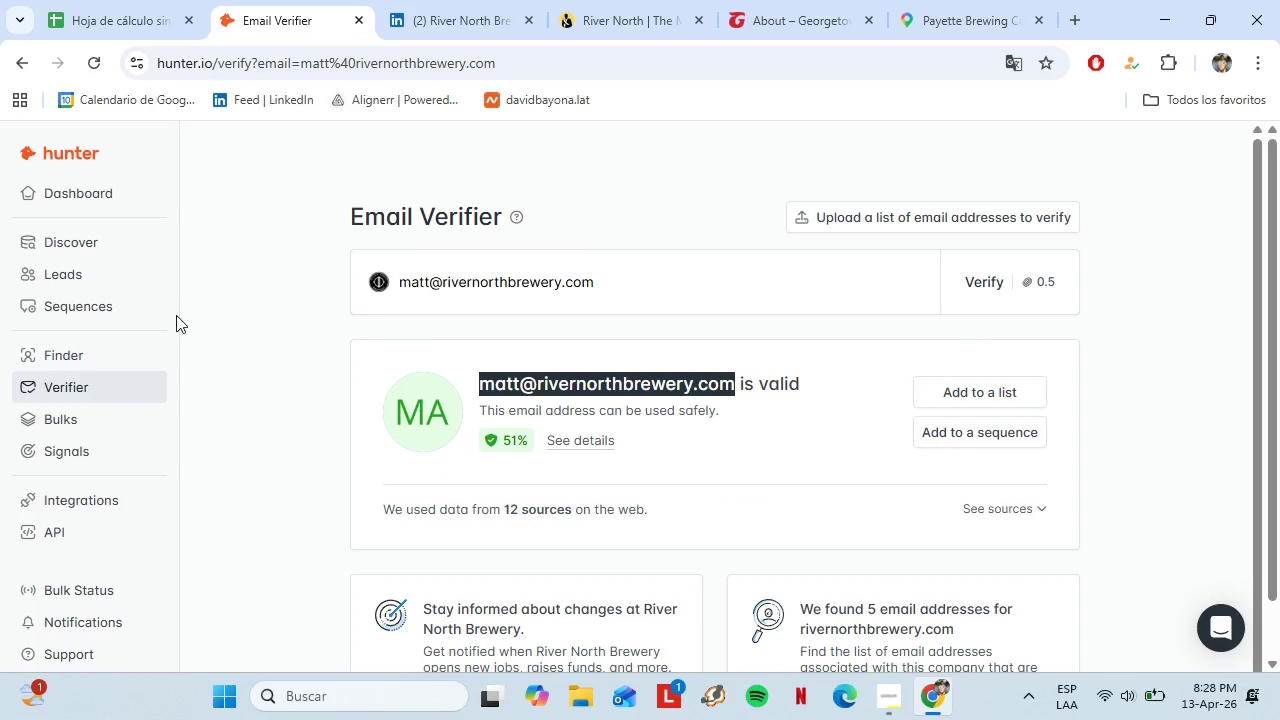 
left_click([29, 347])
 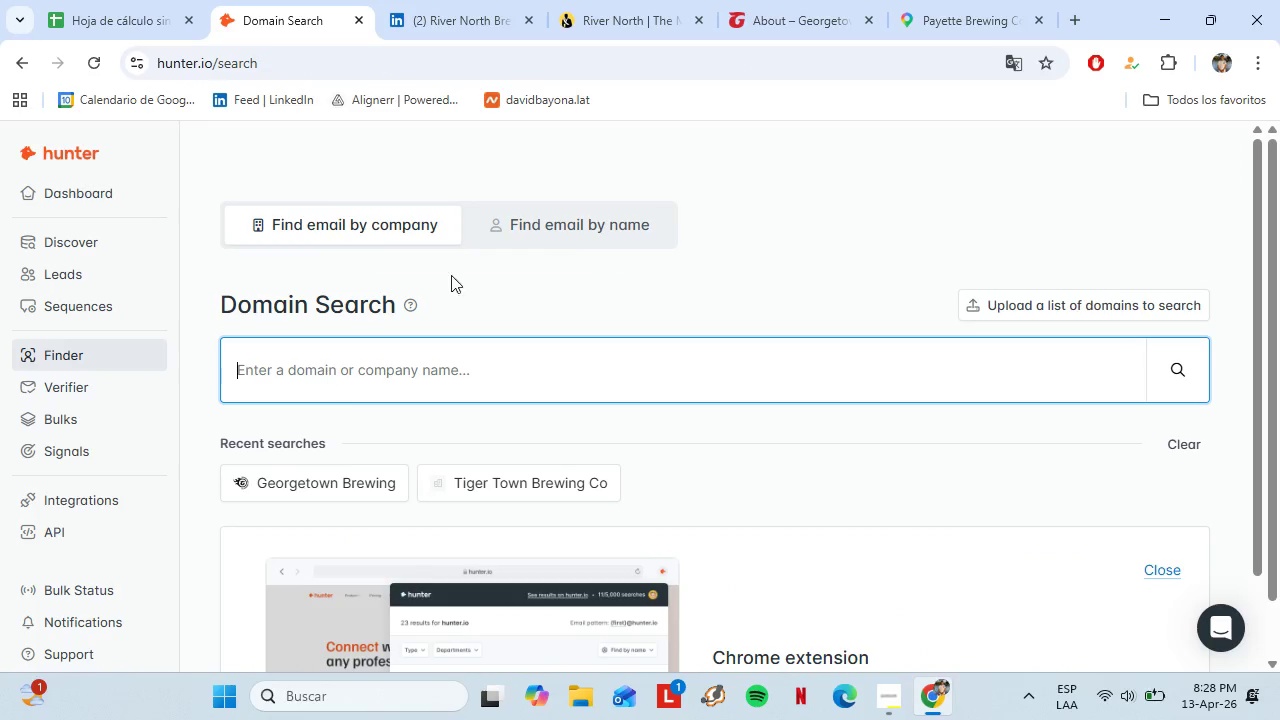 
left_click([564, 236])
 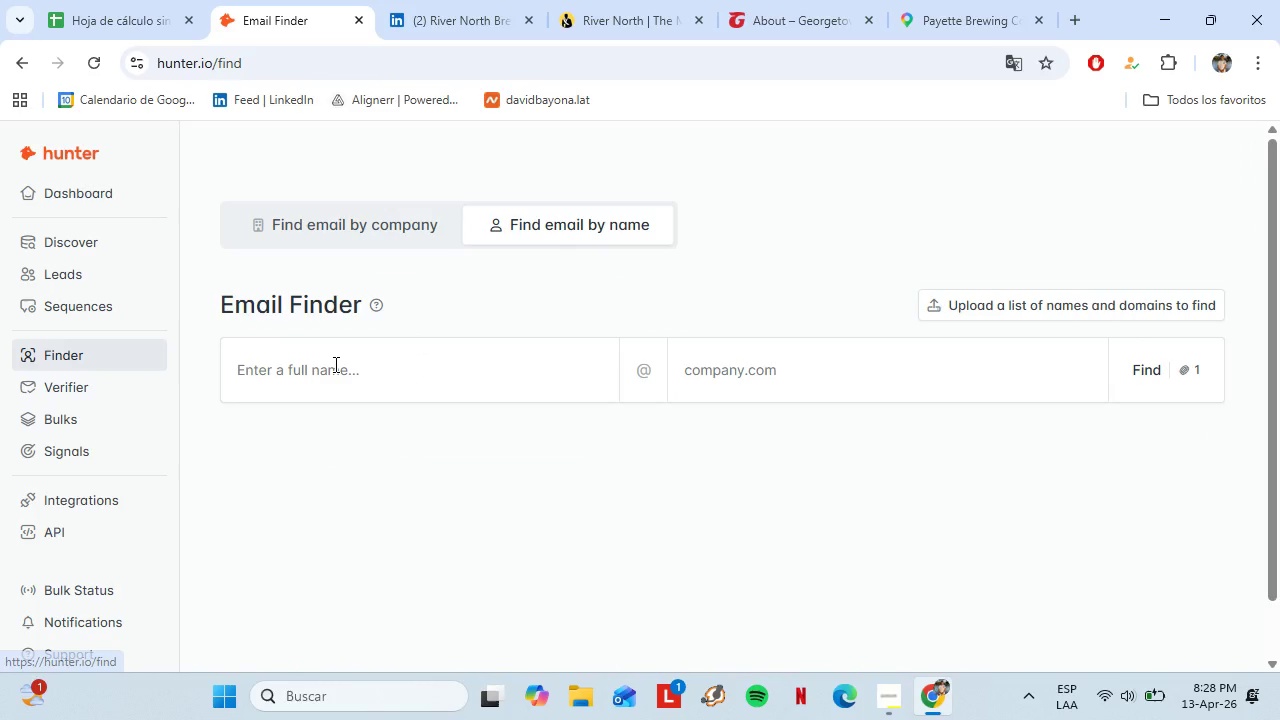 
left_click([334, 364])
 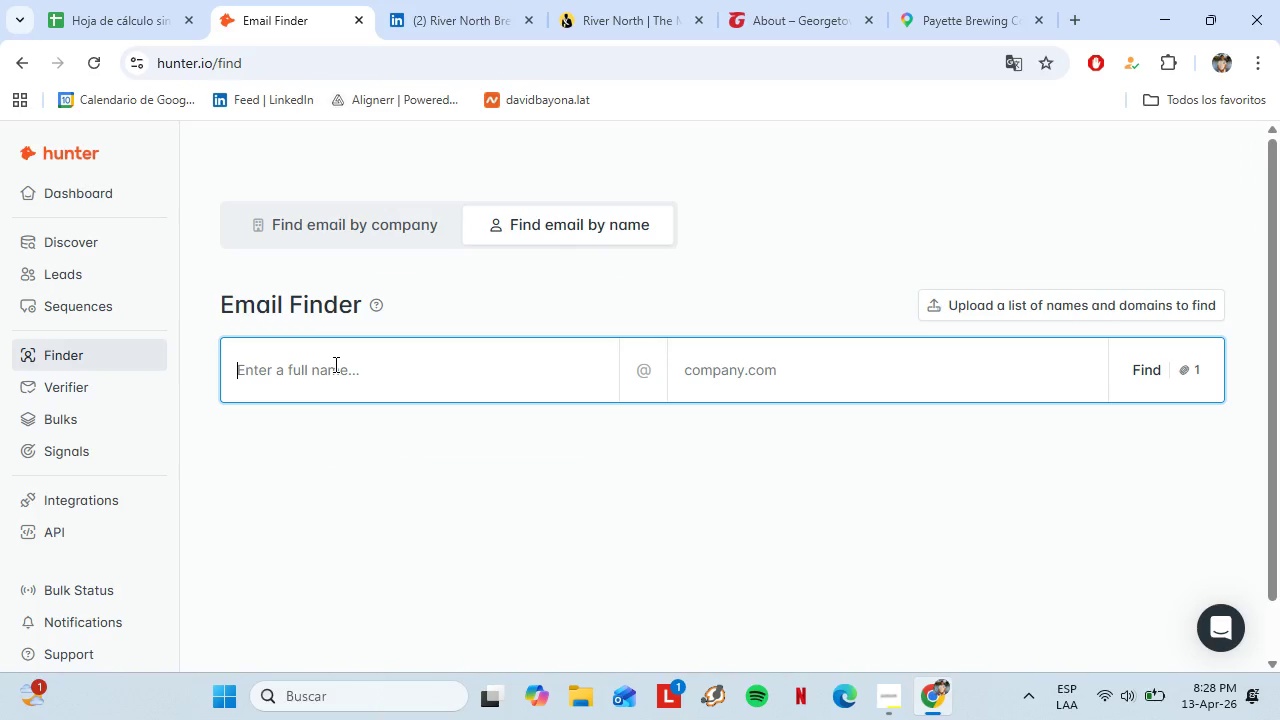 
key(Control+V)
 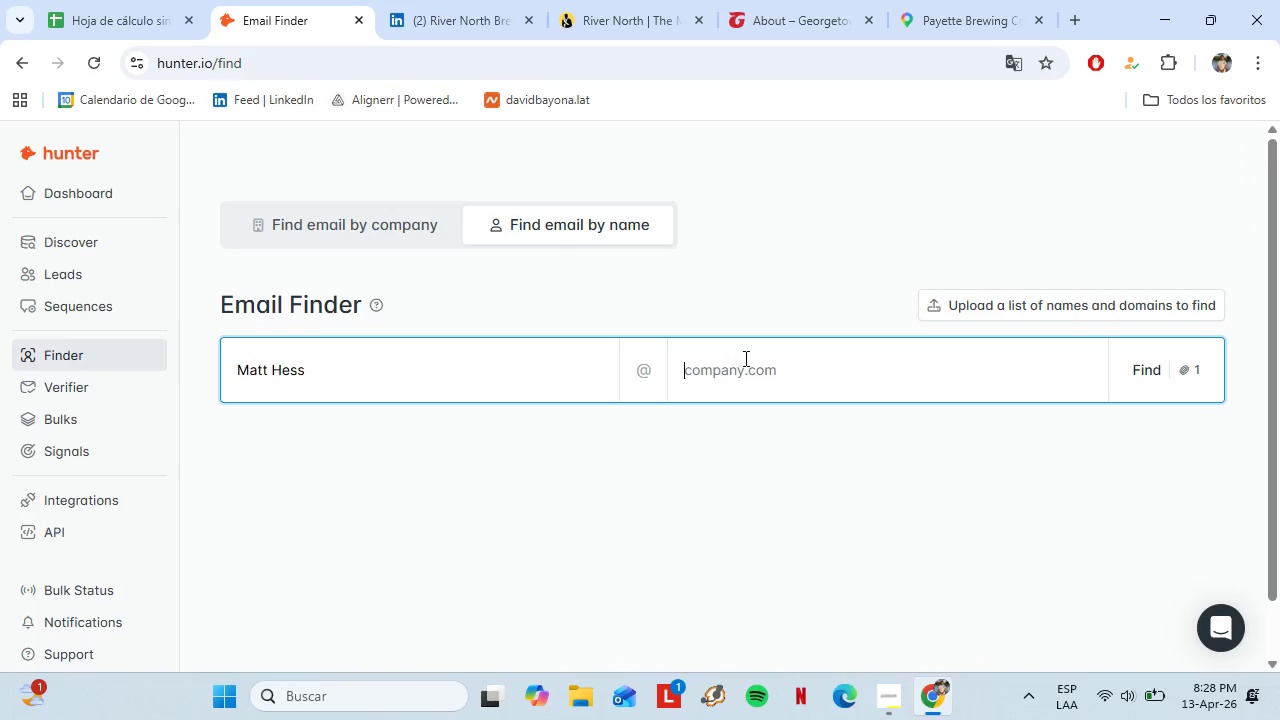 
left_click([744, 358])
 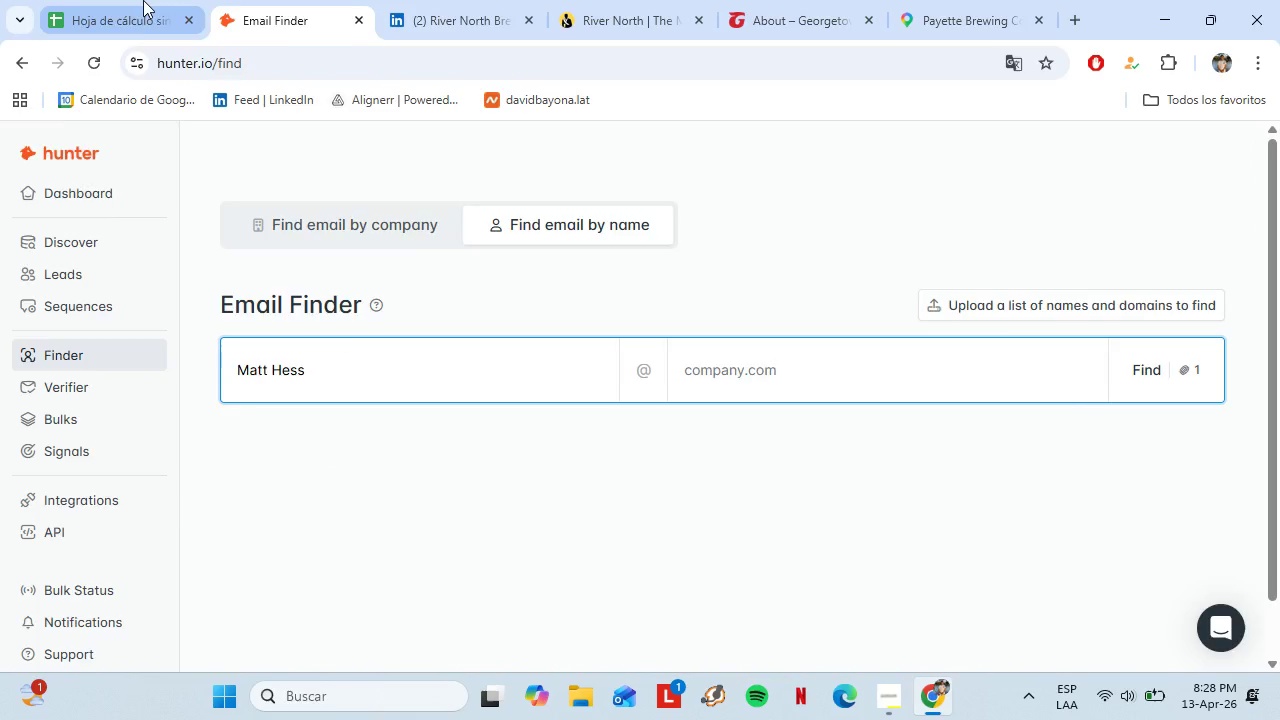 
left_click([143, 0])
 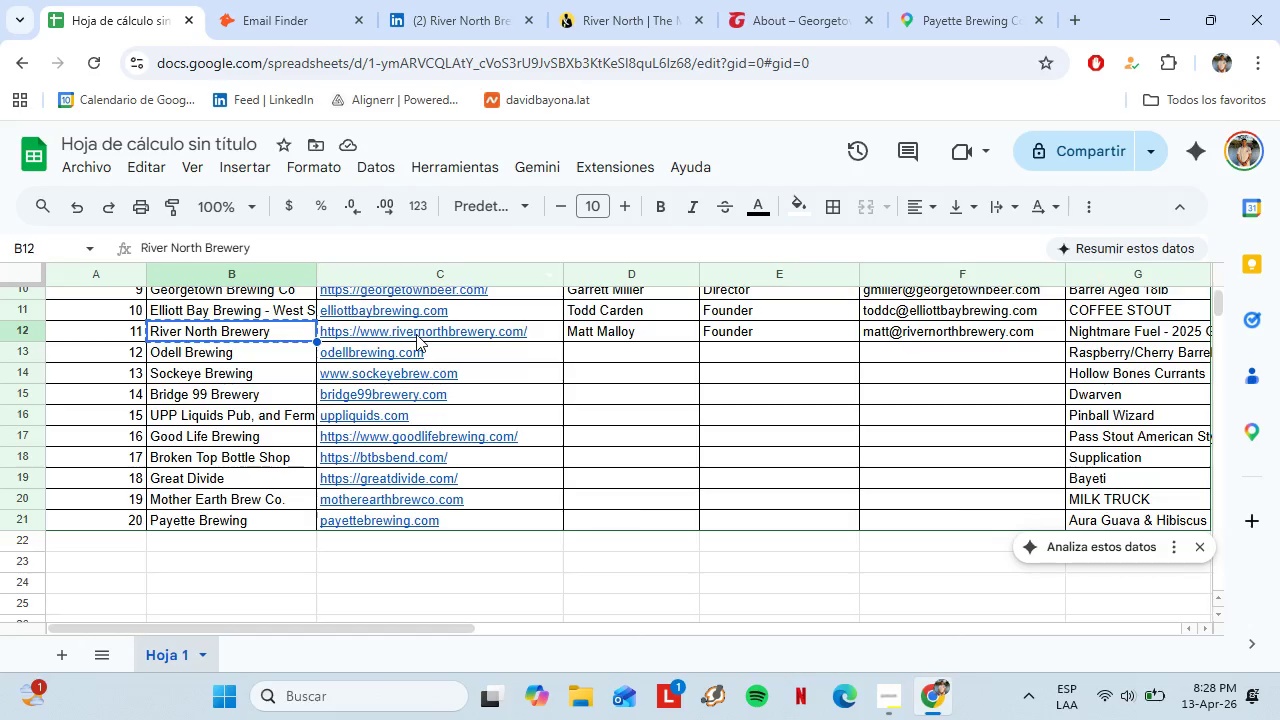 
left_click([414, 334])
 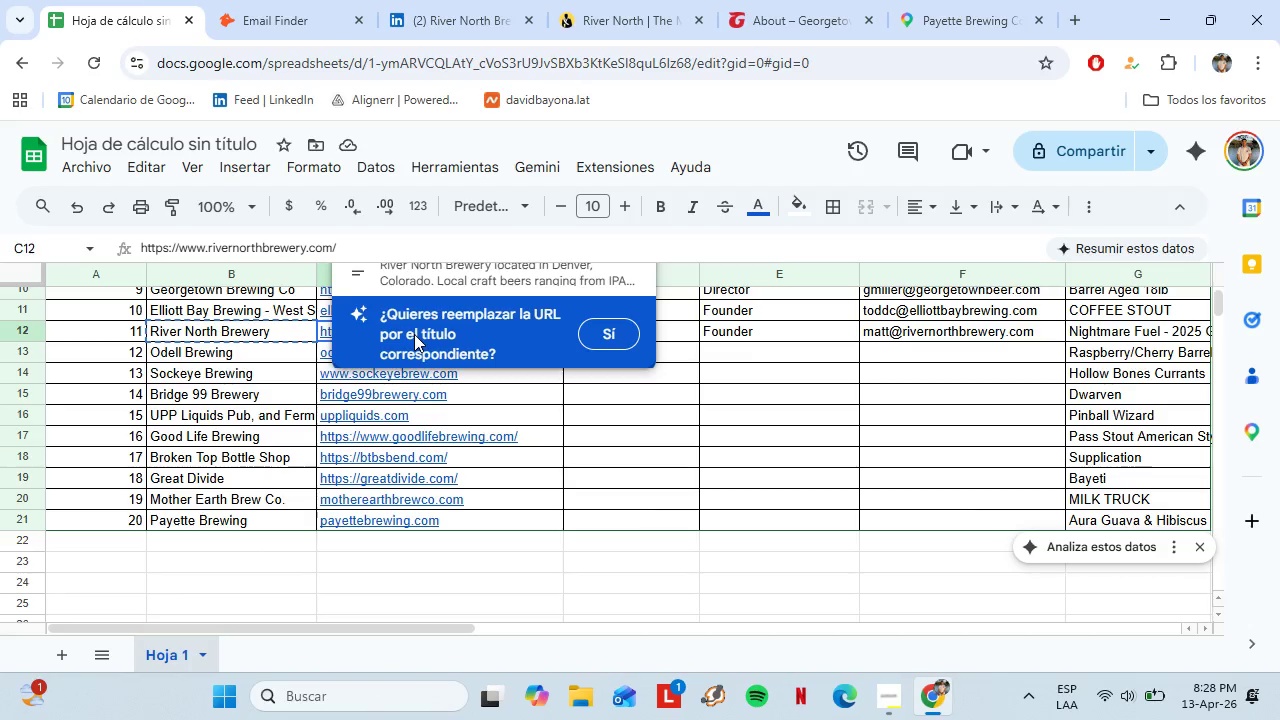 
key(Control+C)
 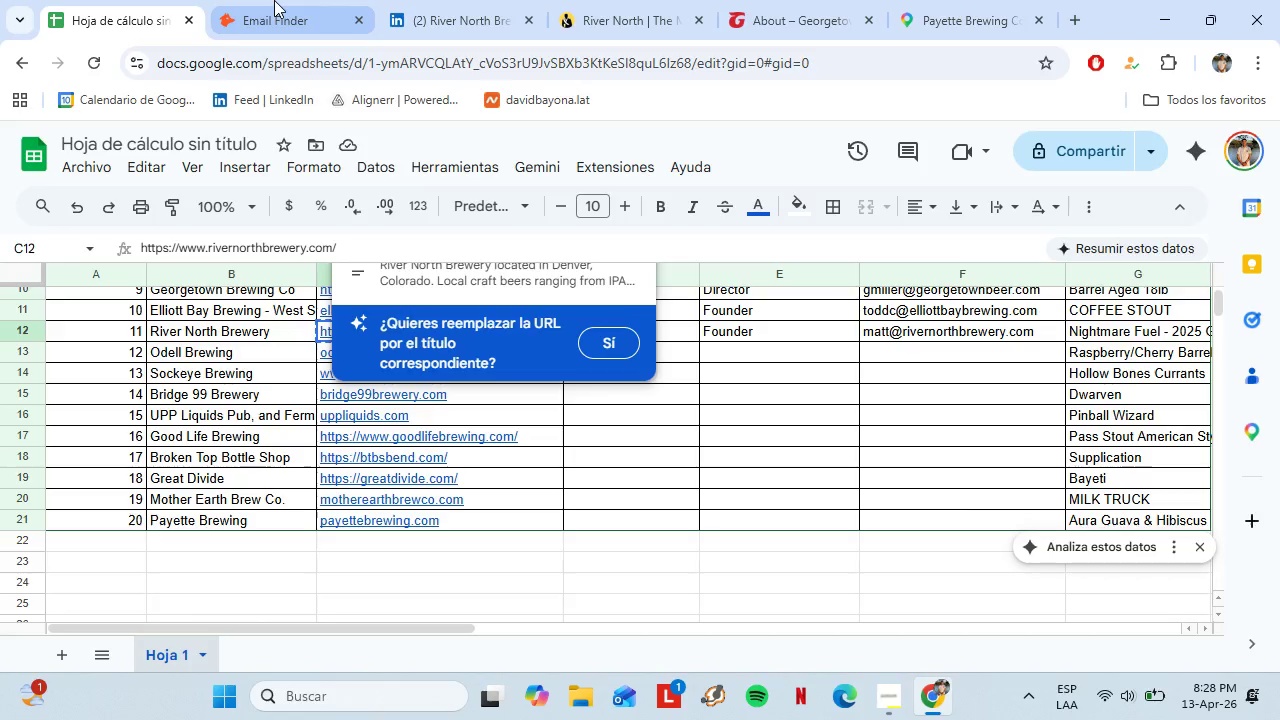 
left_click([274, 0])
 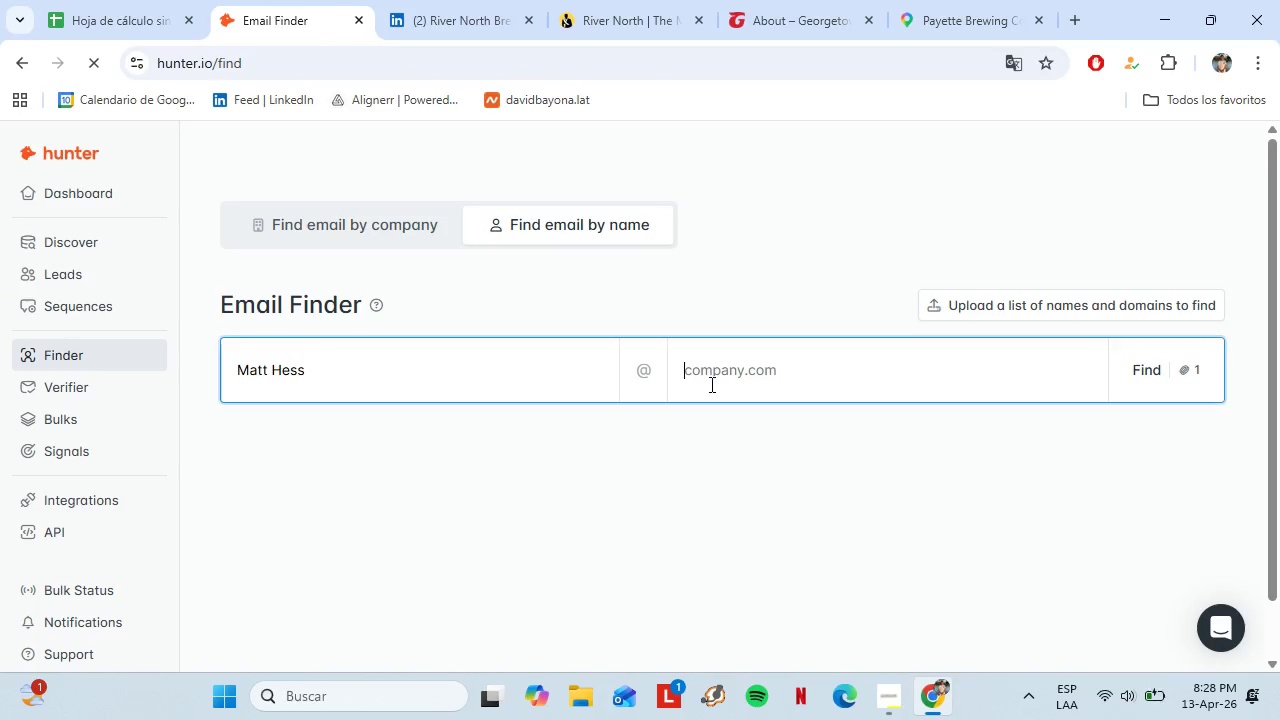 
key(Control+Shift+V)
 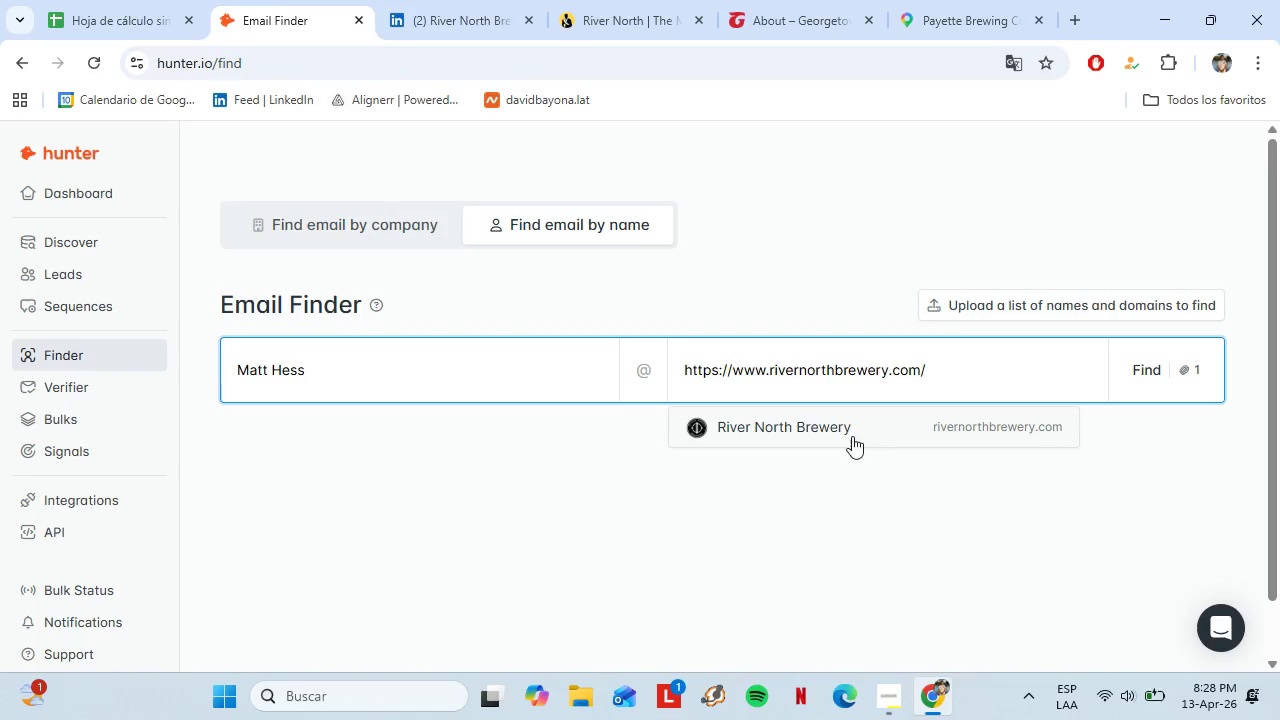 
left_click([840, 431])
 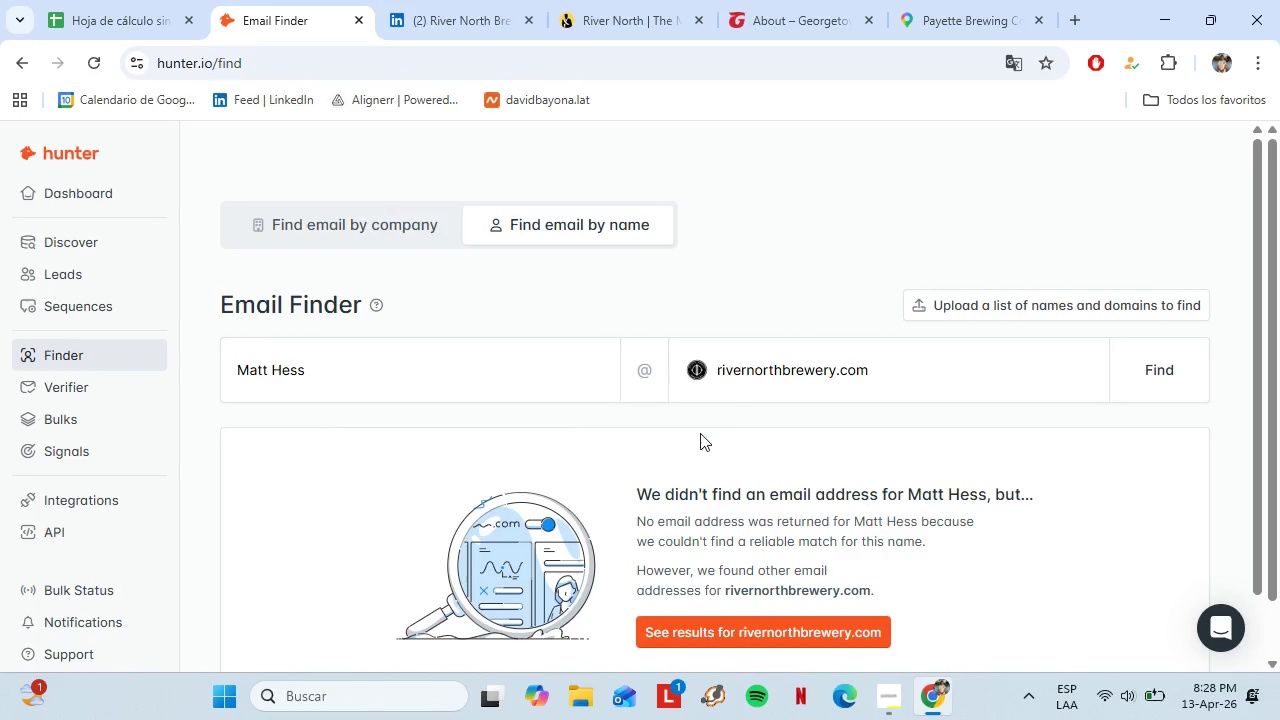 
left_click([745, 627])
 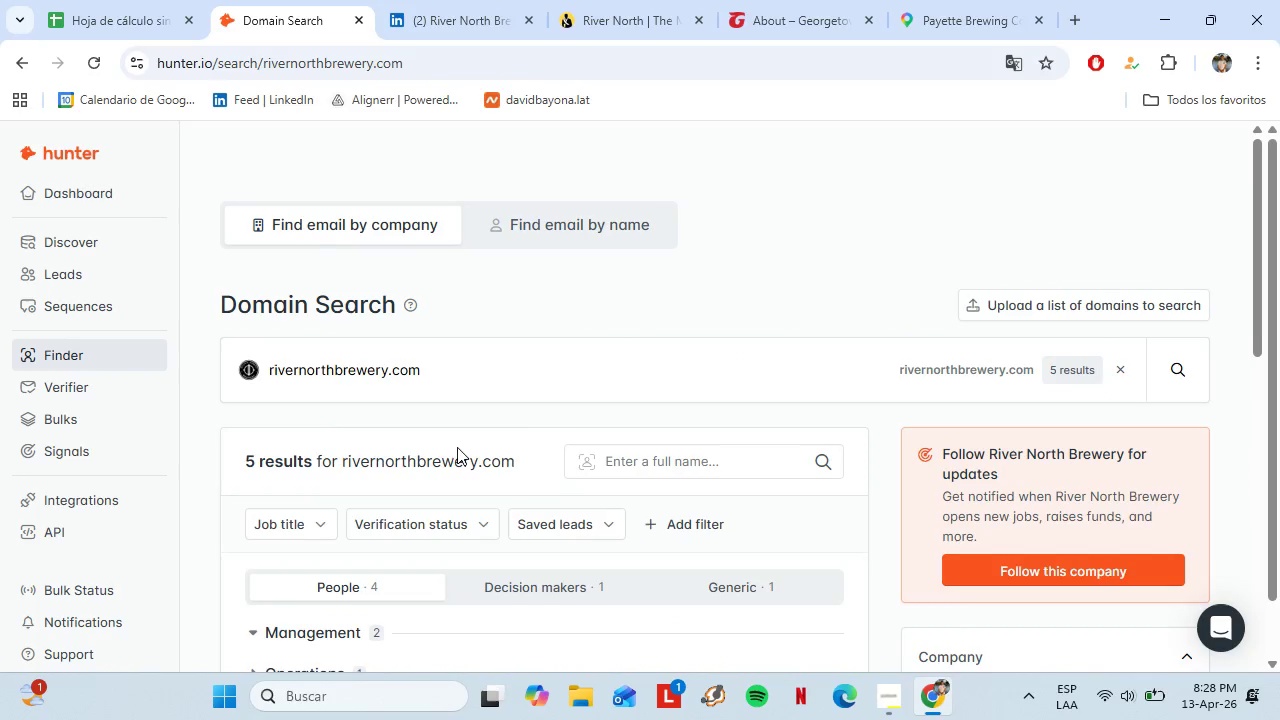 
scroll: coordinate [516, 421], scroll_direction: down, amount: 2.0
 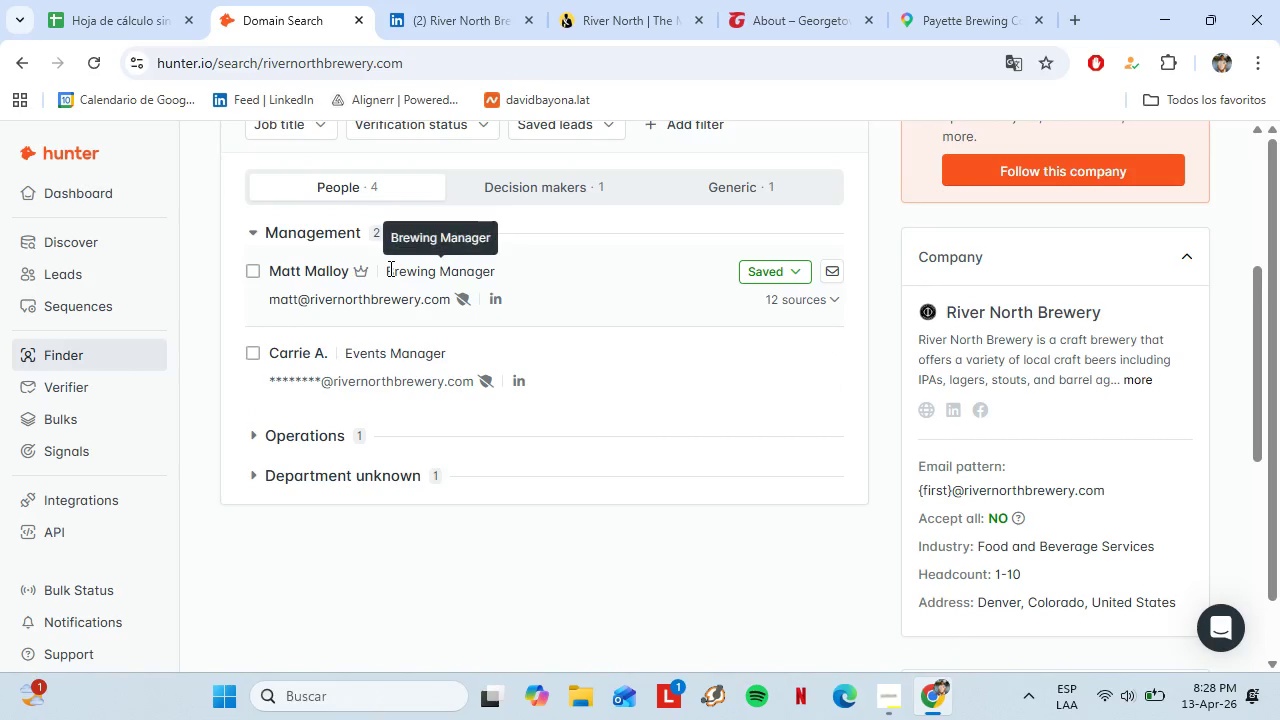 
left_click([72, 0])
 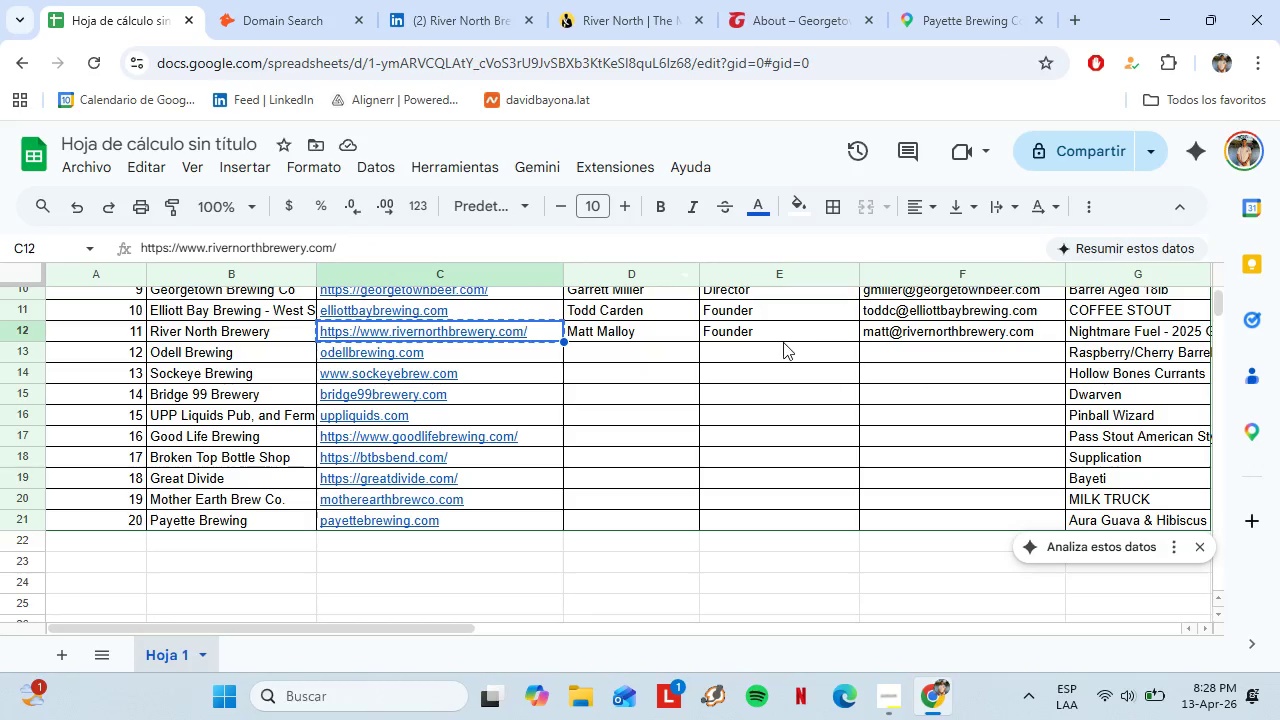 
left_click([783, 340])
 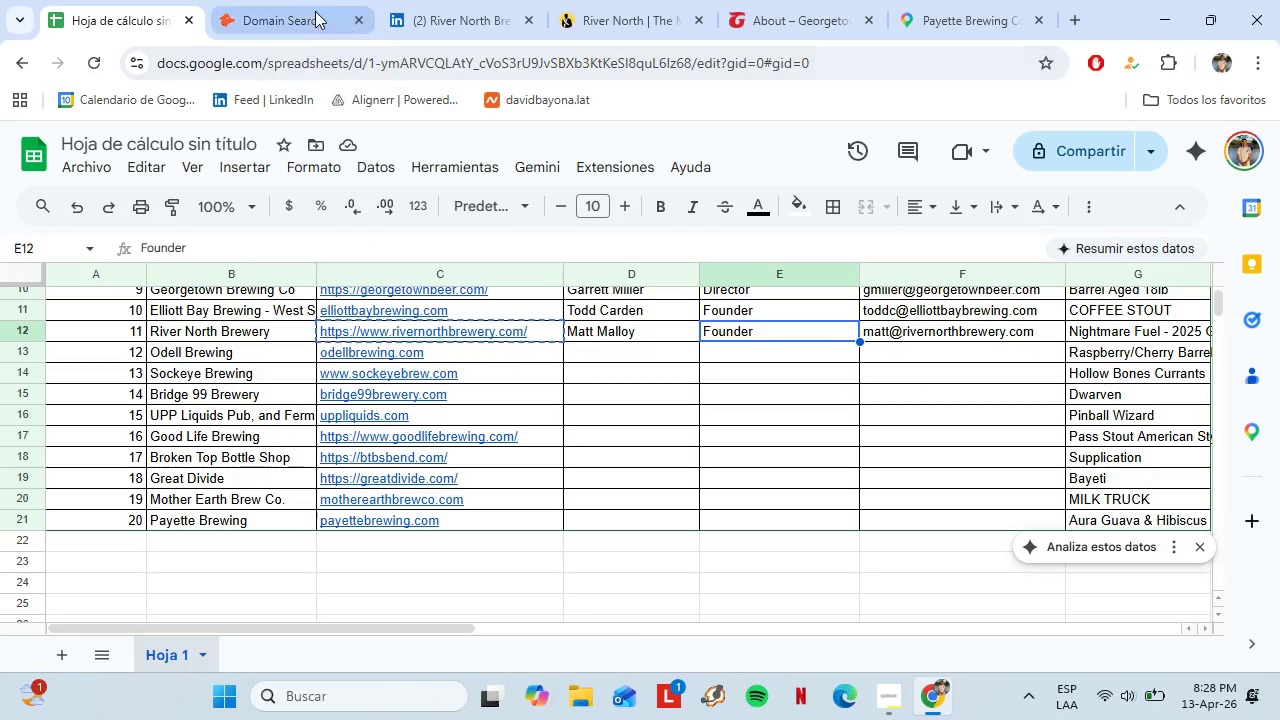 
left_click([311, 8])
 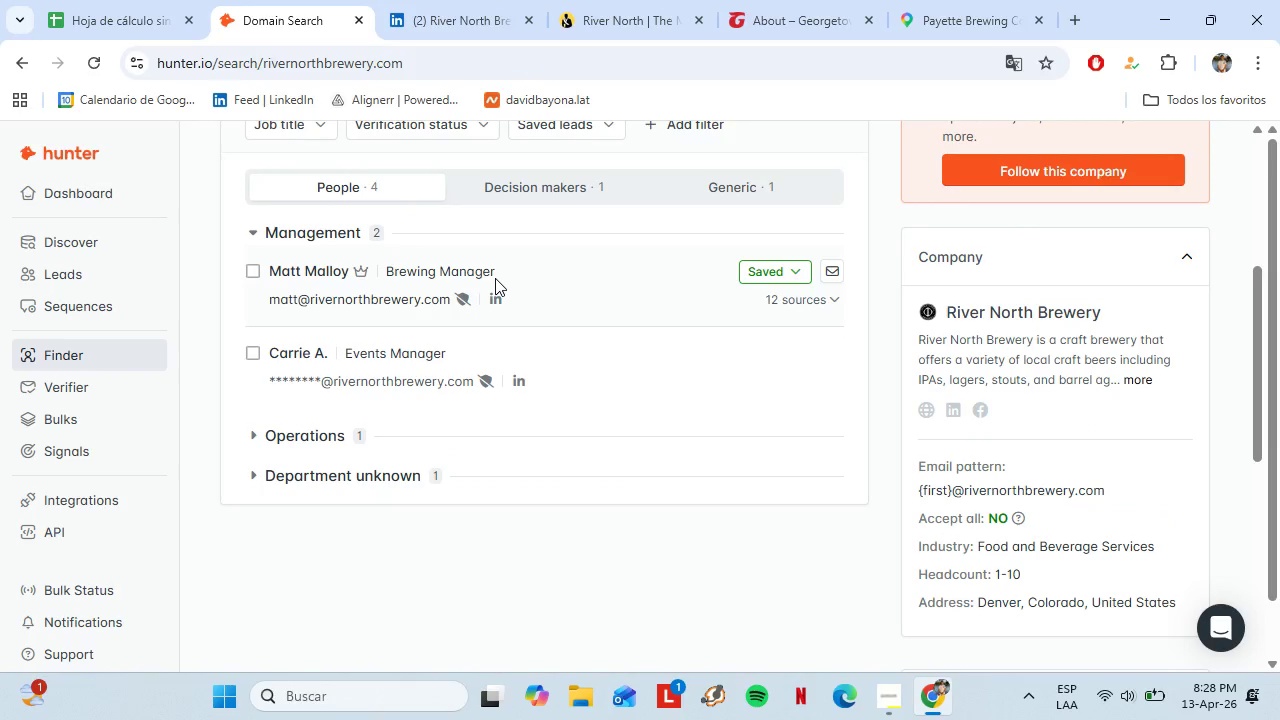 
left_click_drag(start_coordinate=[497, 277], to_coordinate=[390, 270])
 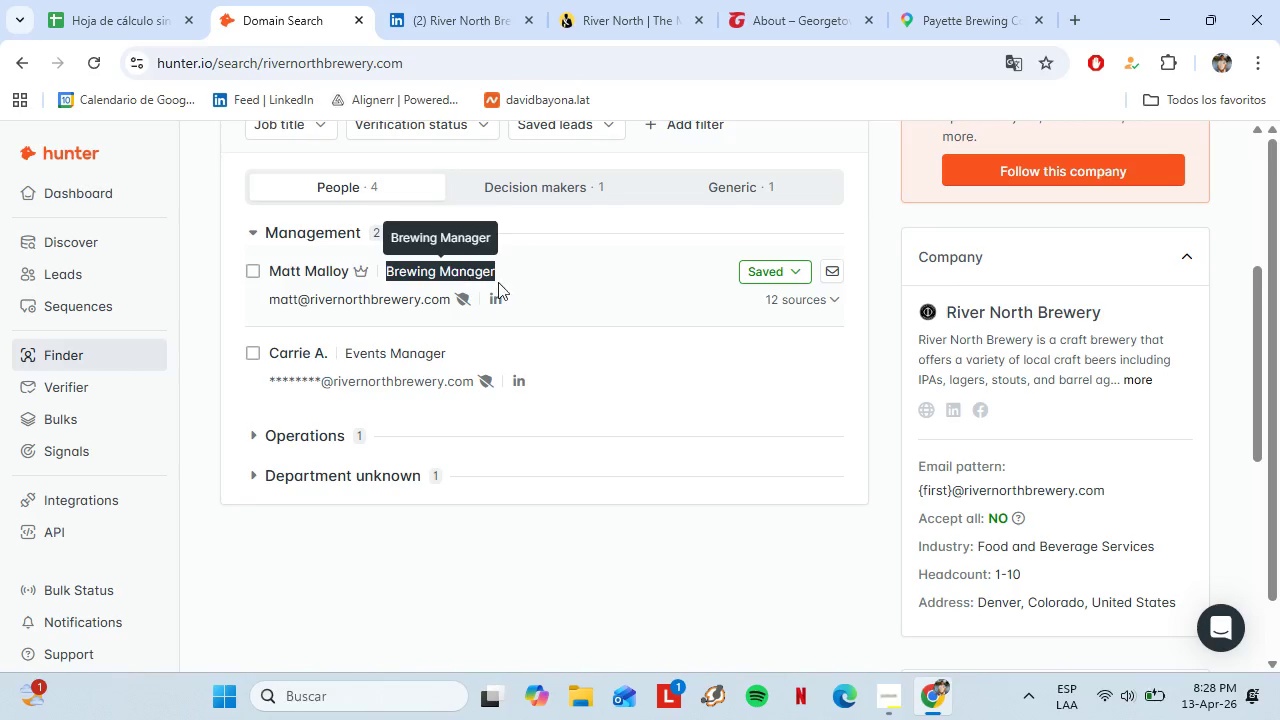 
key(Control+C)
 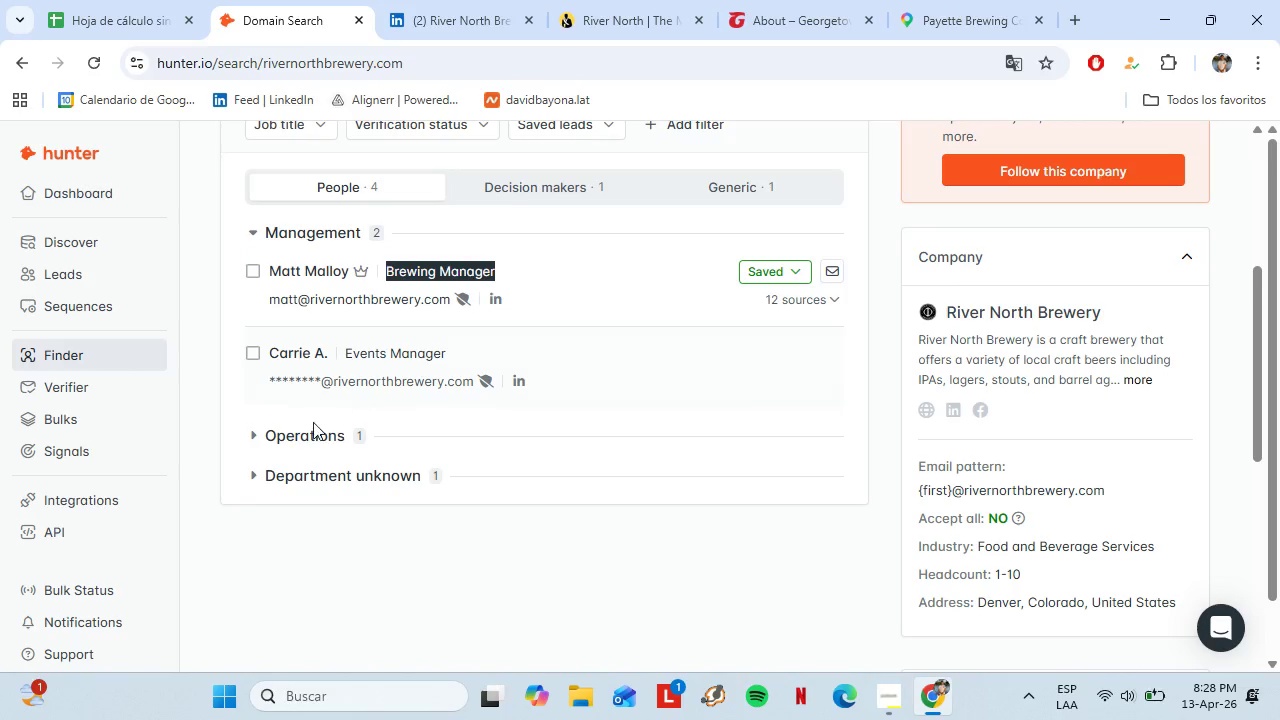 
left_click([297, 434])
 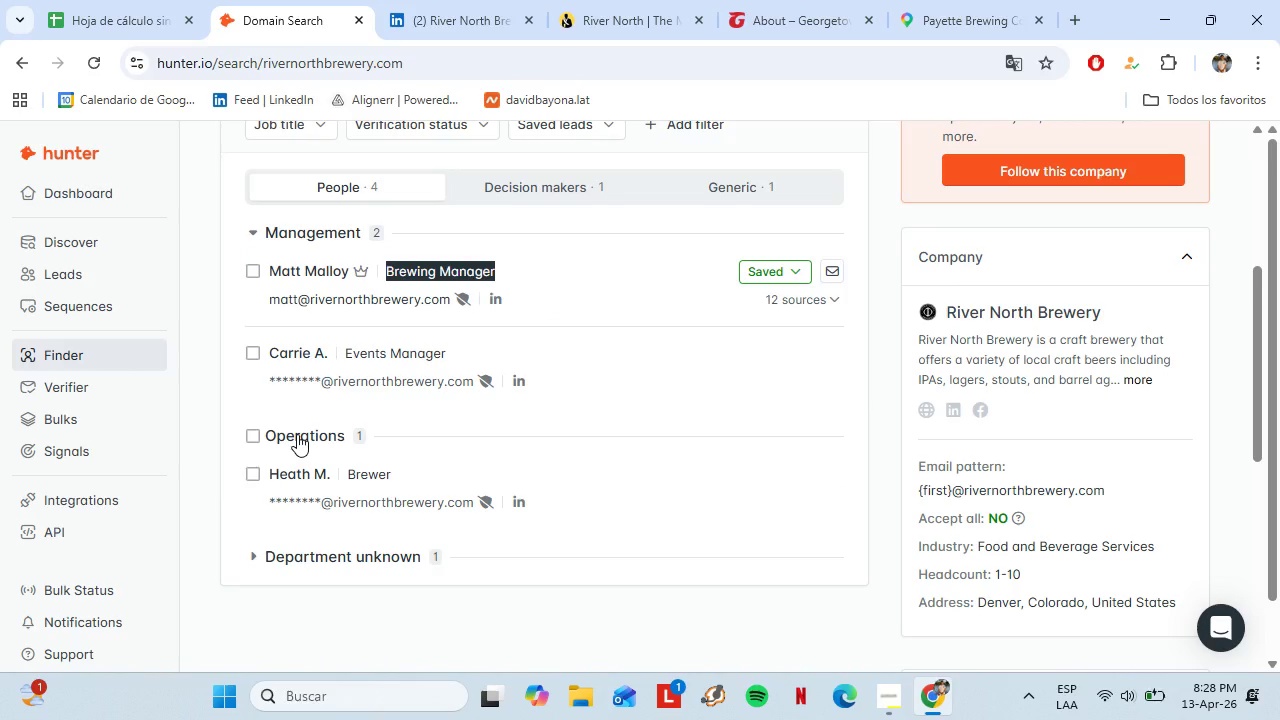 
left_click([297, 434])
 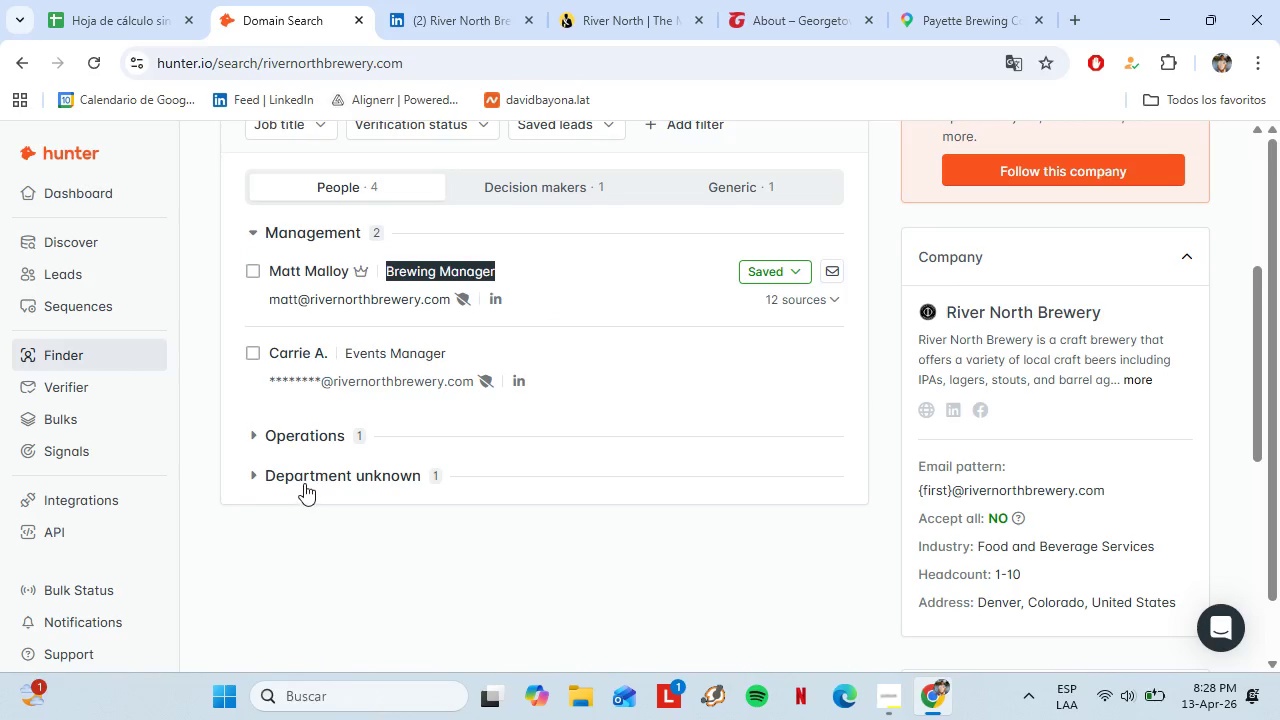 
left_click([304, 483])
 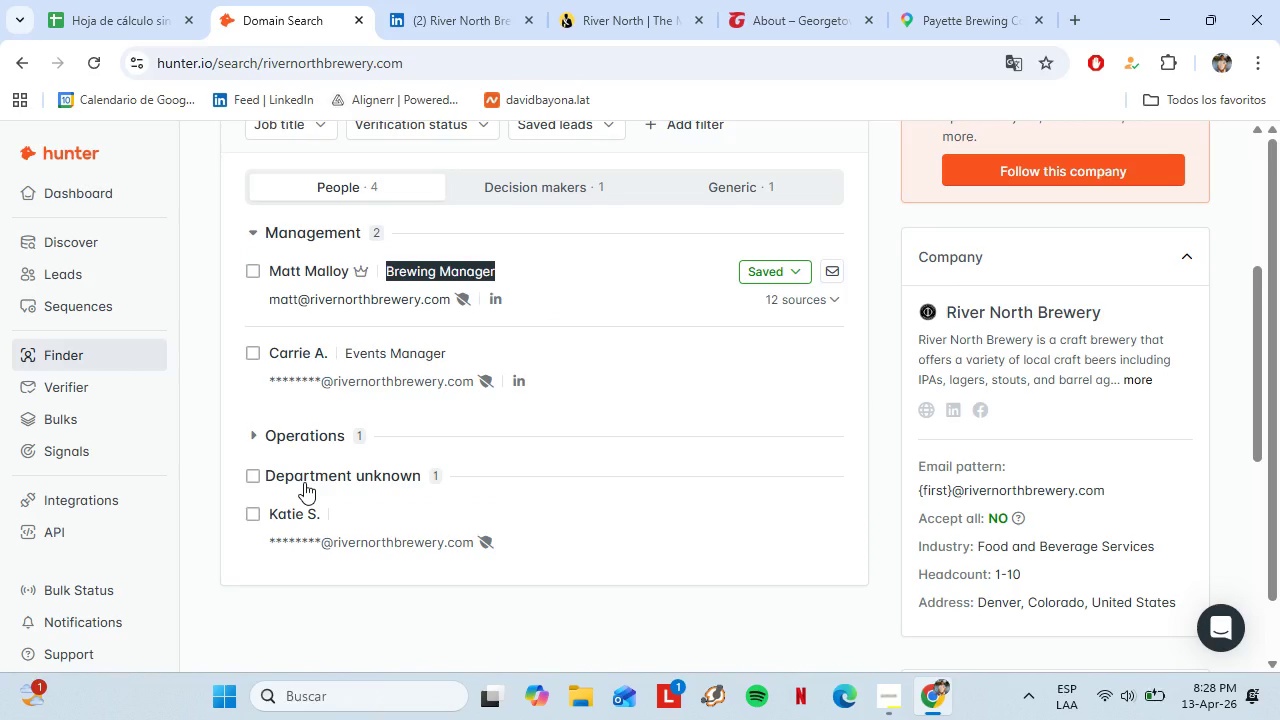 
left_click([304, 482])
 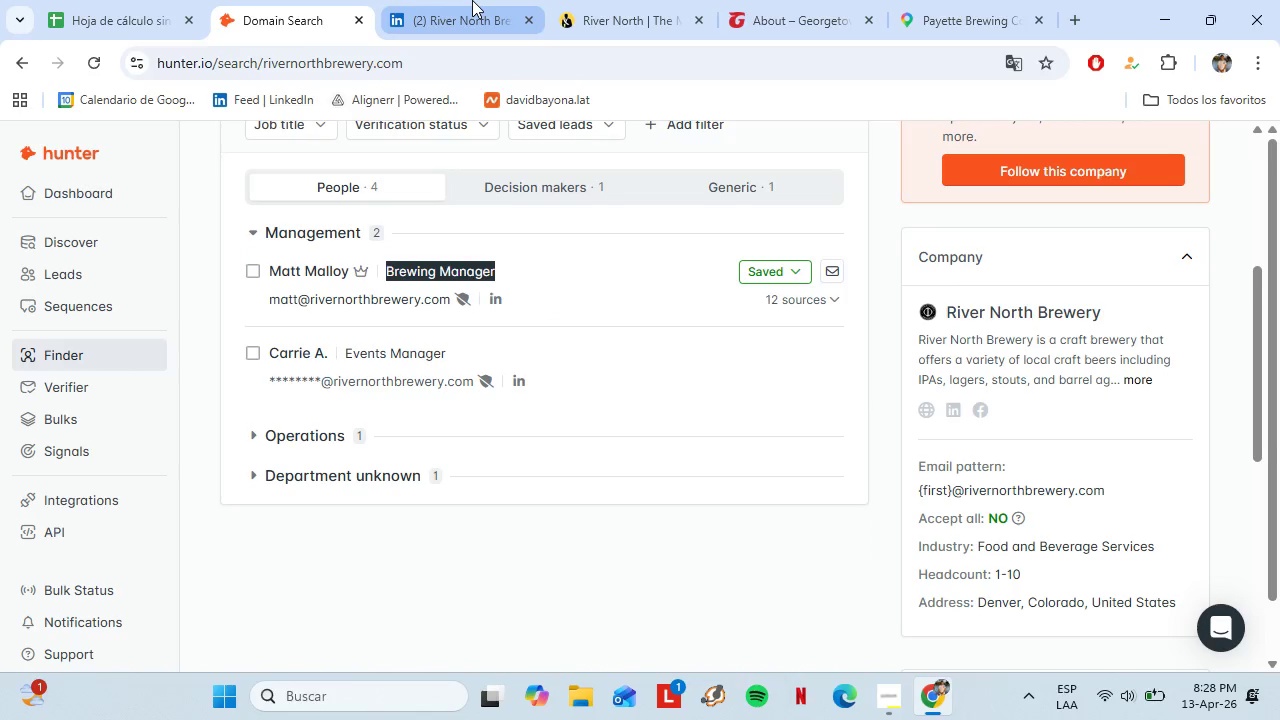 
left_click([472, 0])
 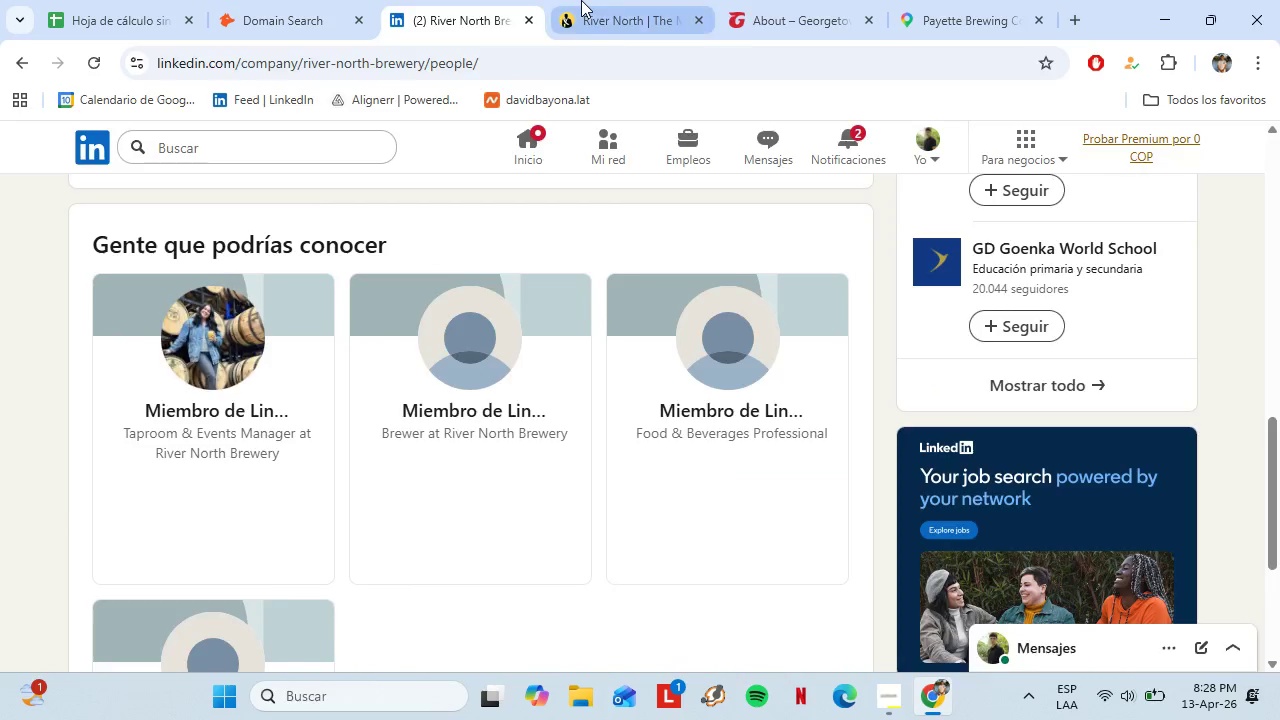 
double_click([581, 0])
 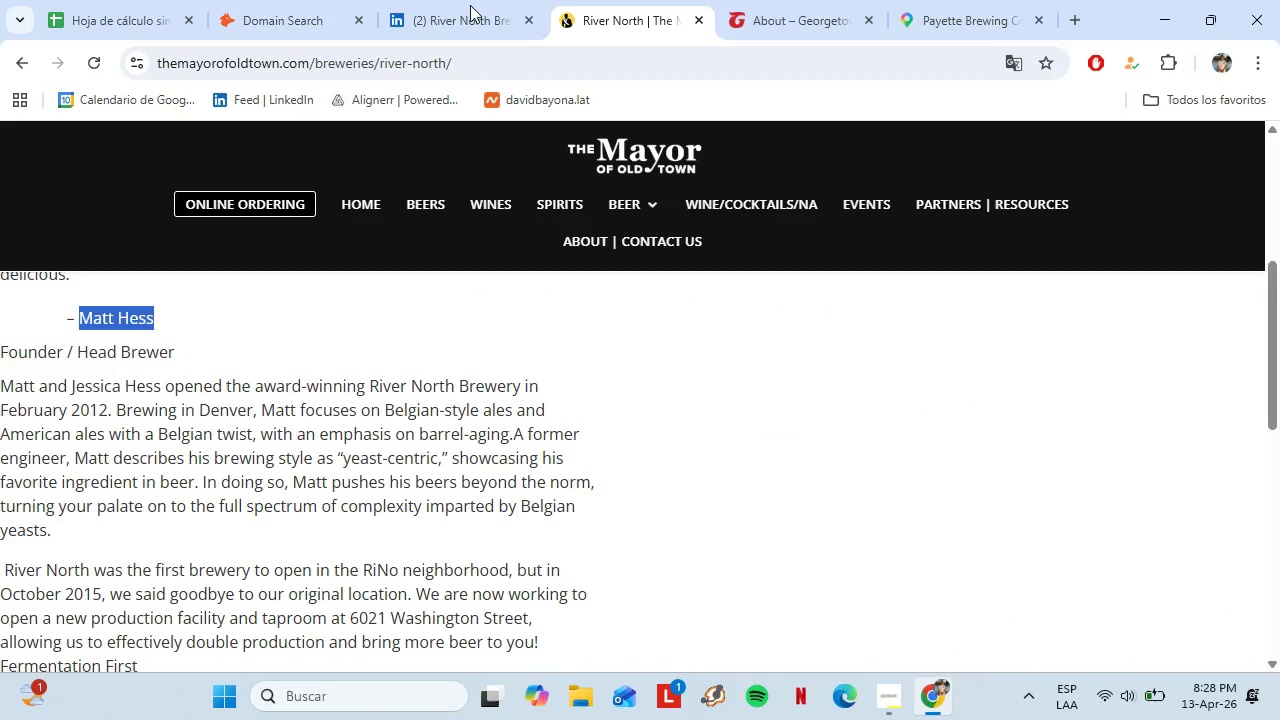 
left_click([506, 6])
 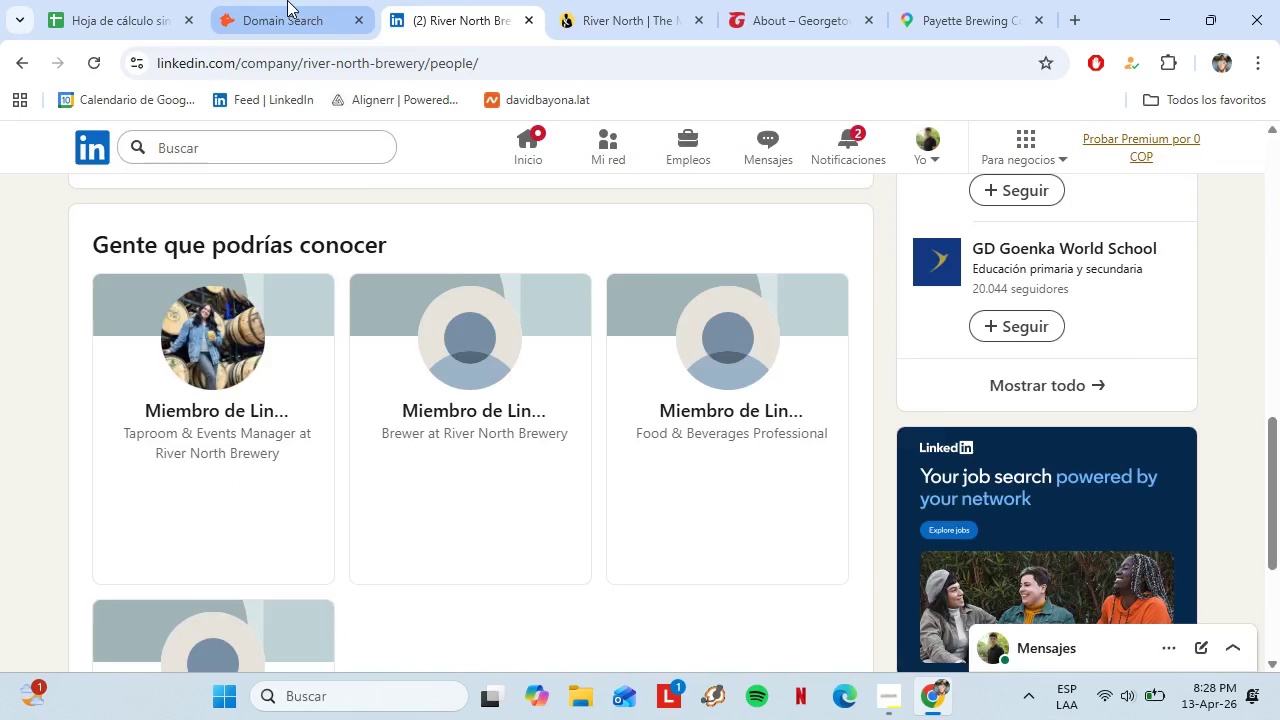 
left_click([287, 0])
 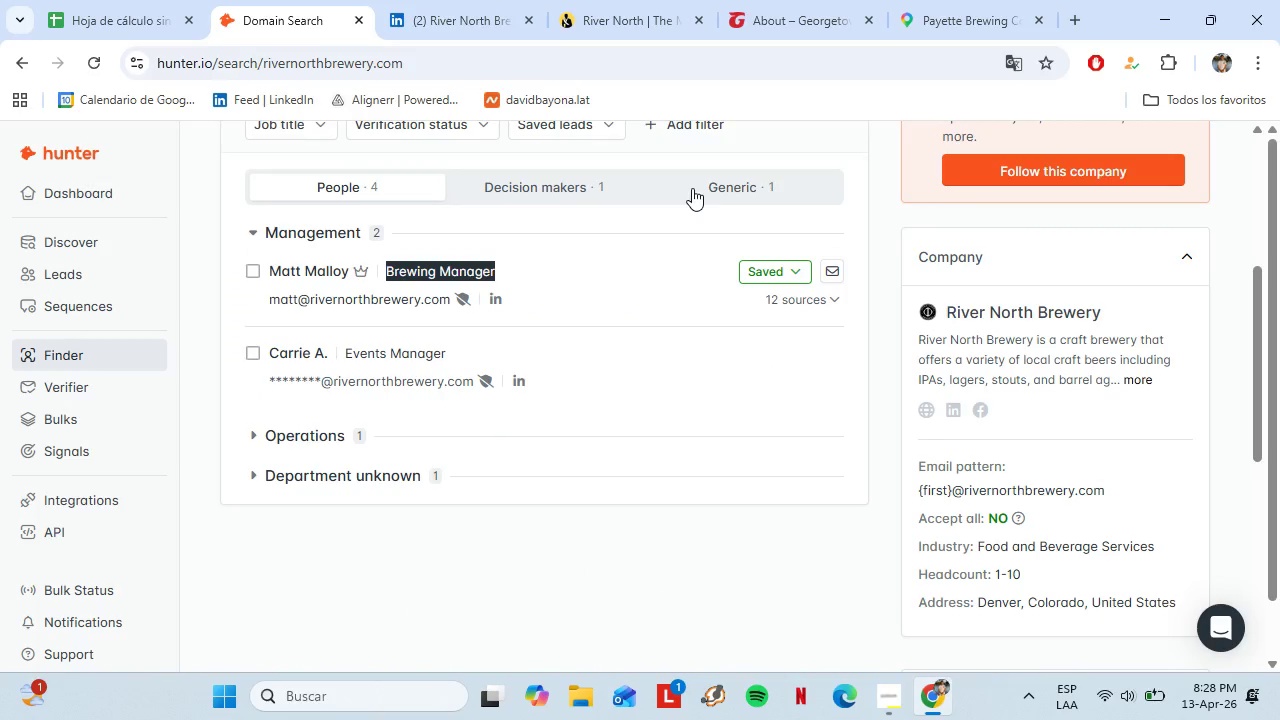 
left_click([562, 189])
 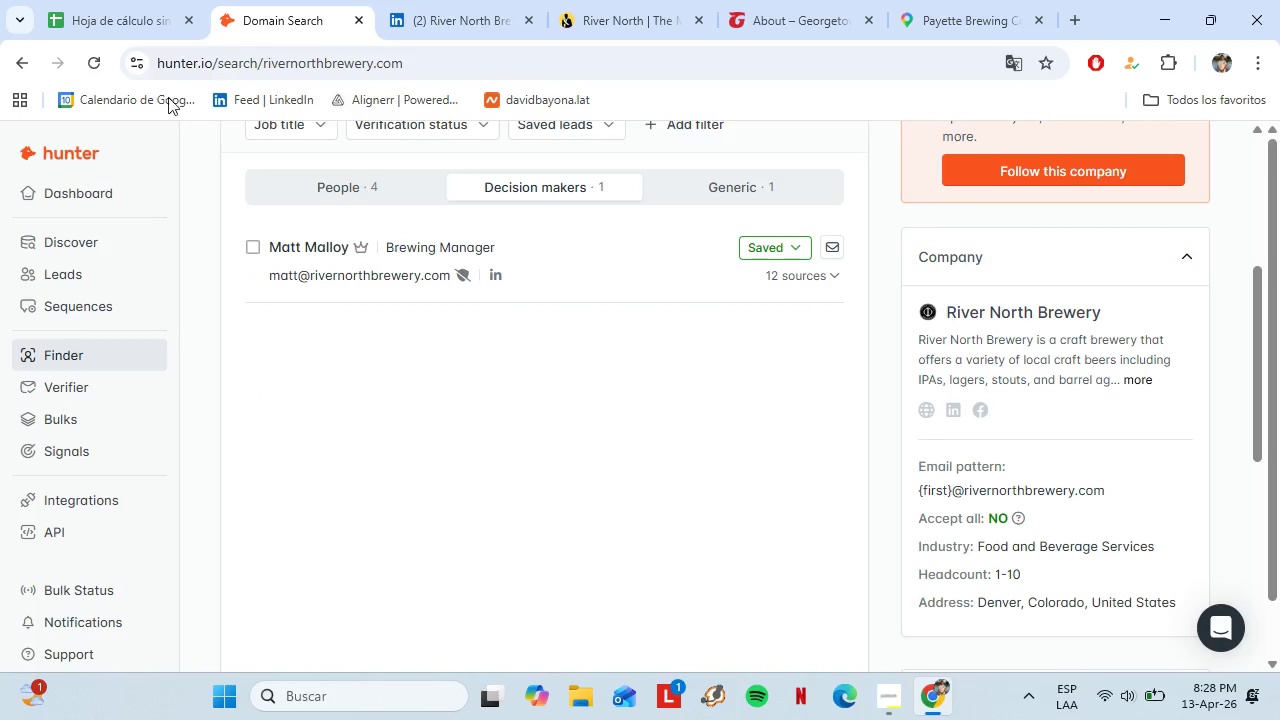 
left_click([147, 21])
 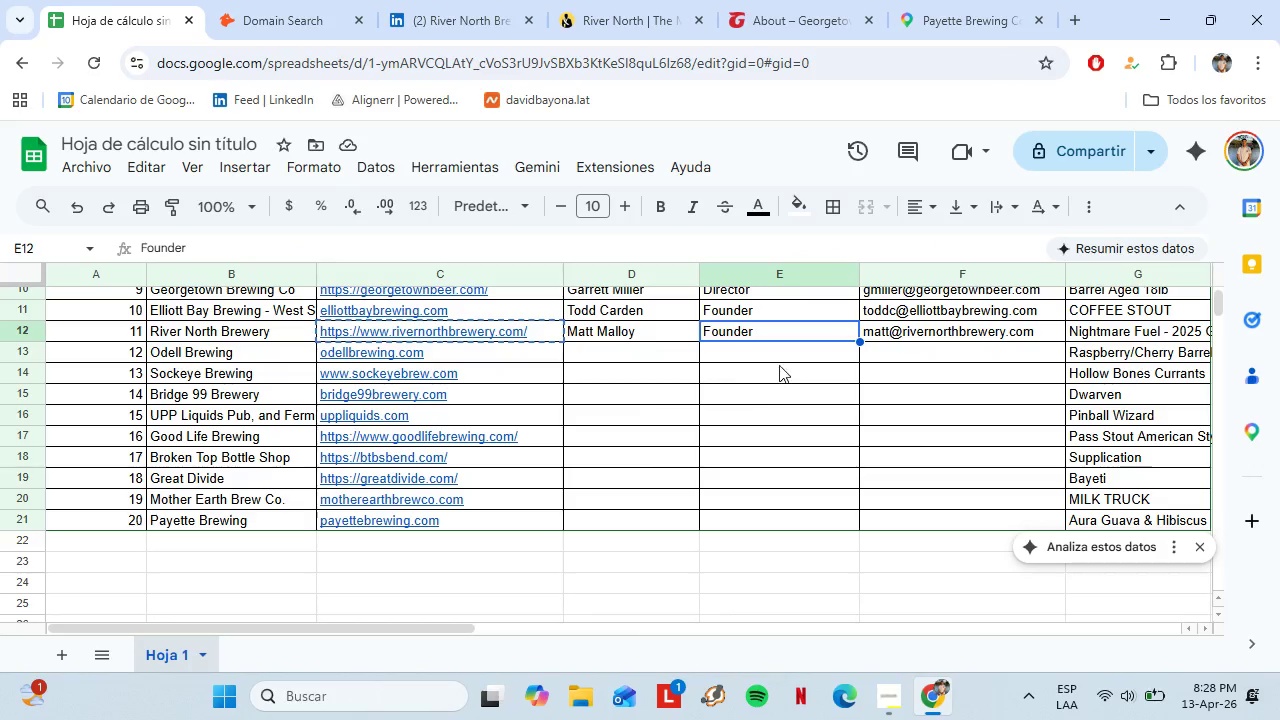 
key(Control+Shift+V)
 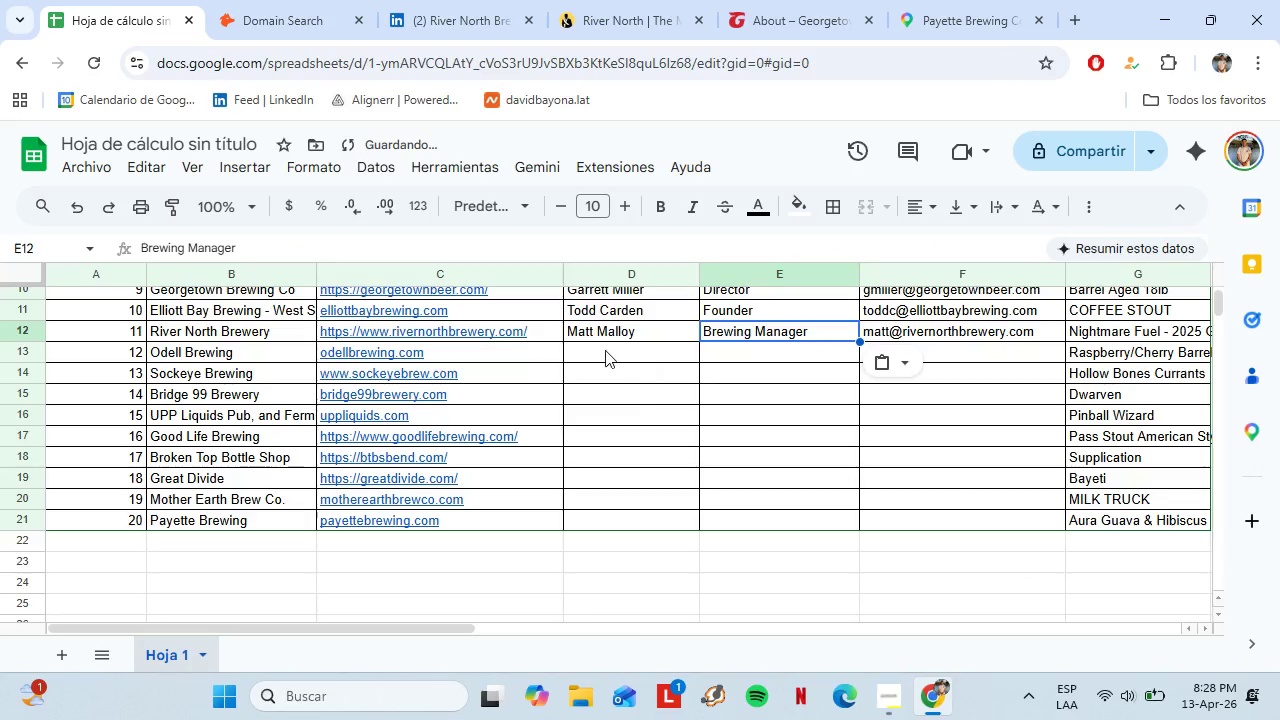 
left_click([605, 350])
 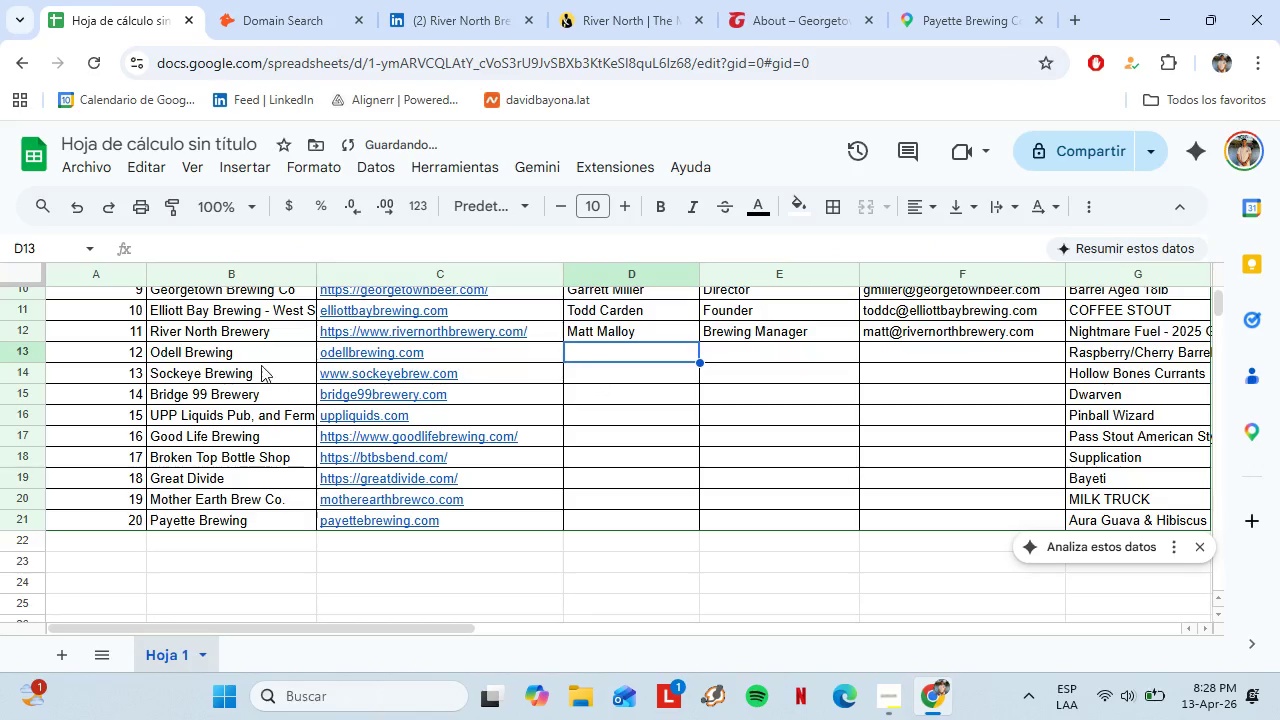 
left_click([236, 356])
 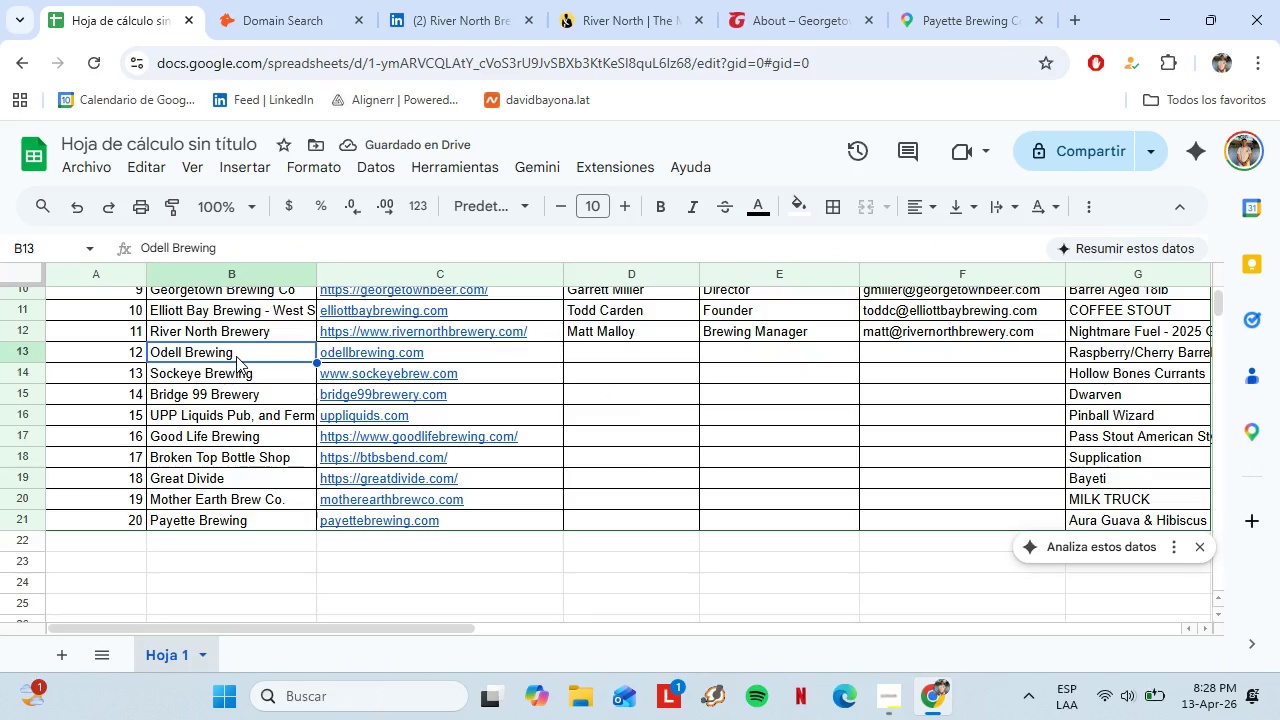 
key(Control+C)
 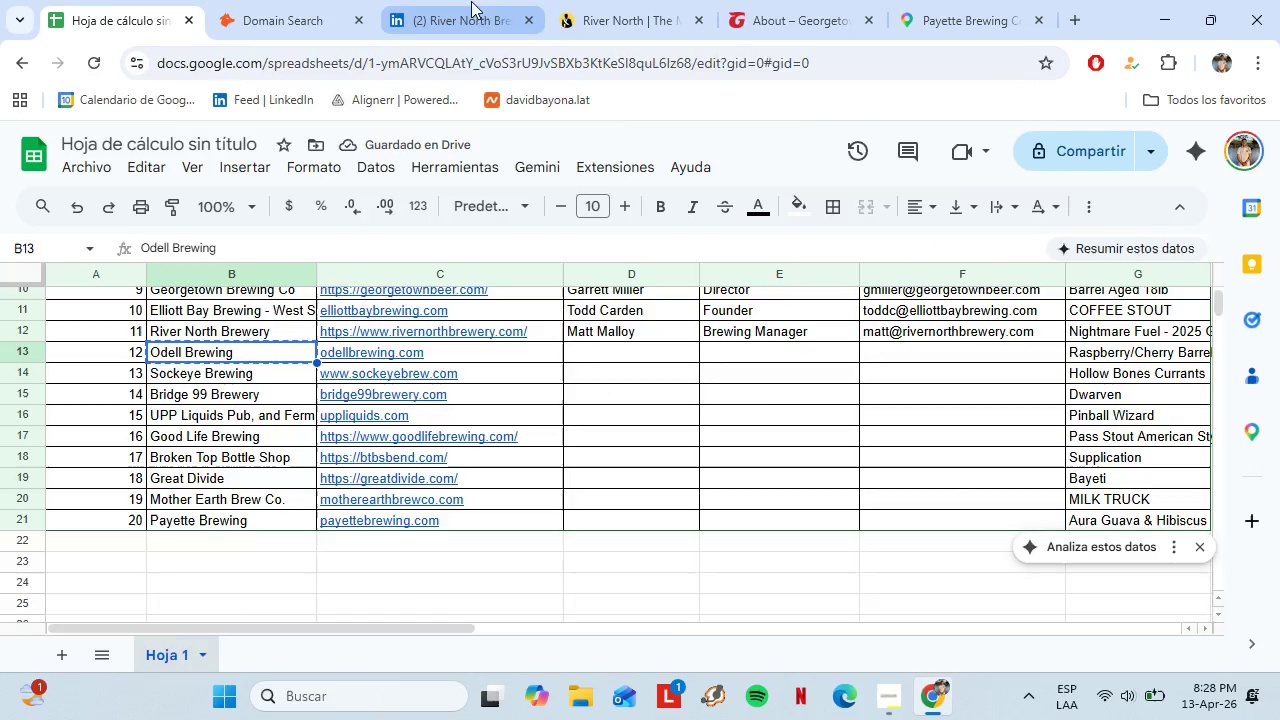 
left_click([458, 0])
 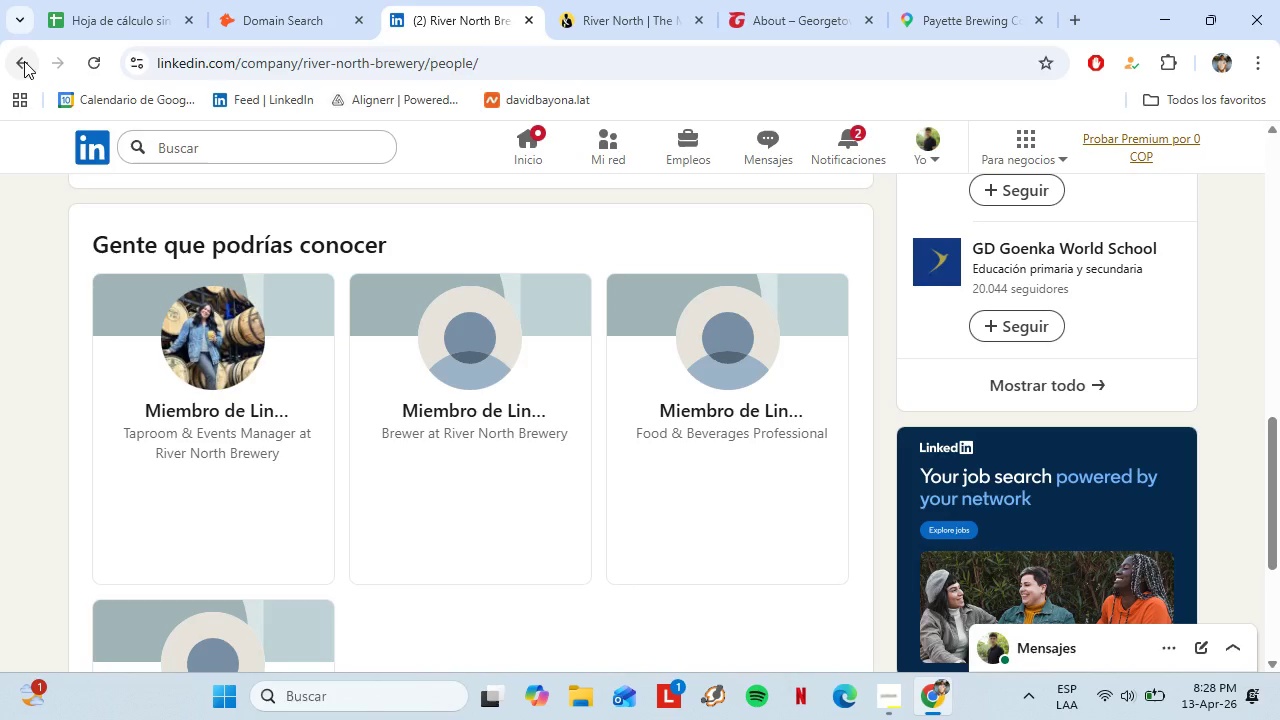 
double_click([24, 61])
 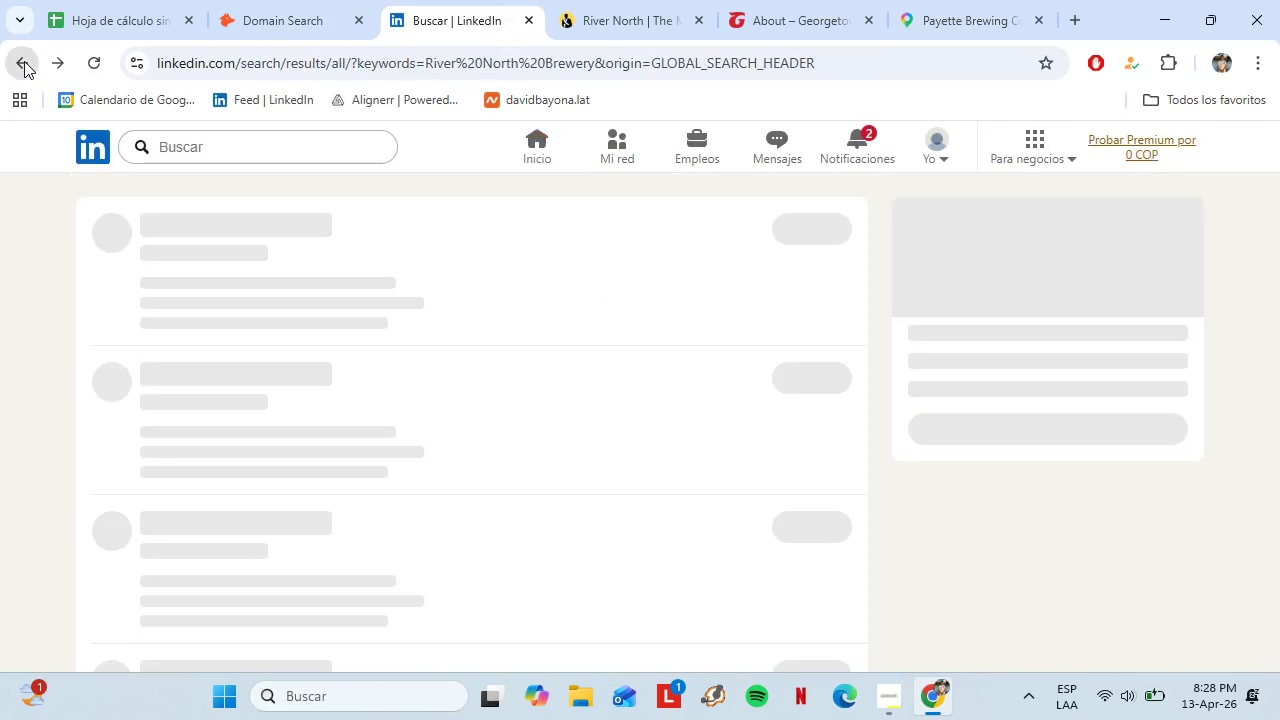 
triple_click([24, 61])
 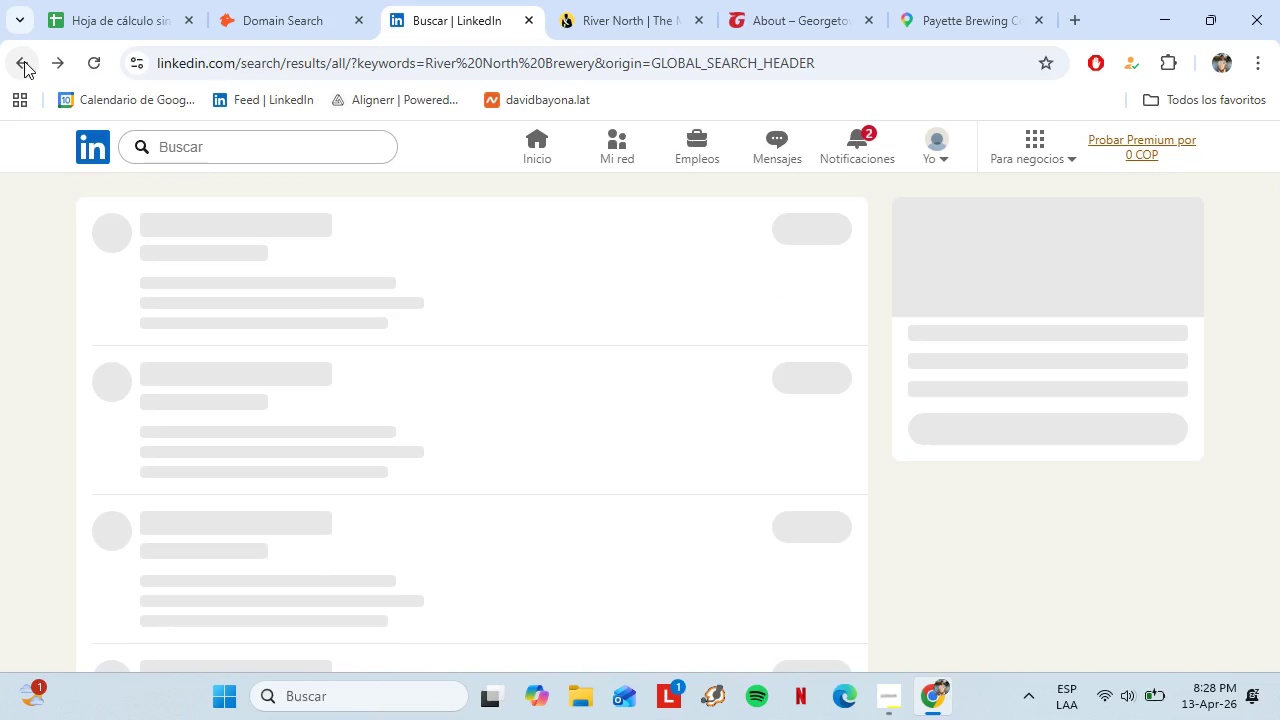 
left_click([24, 62])
 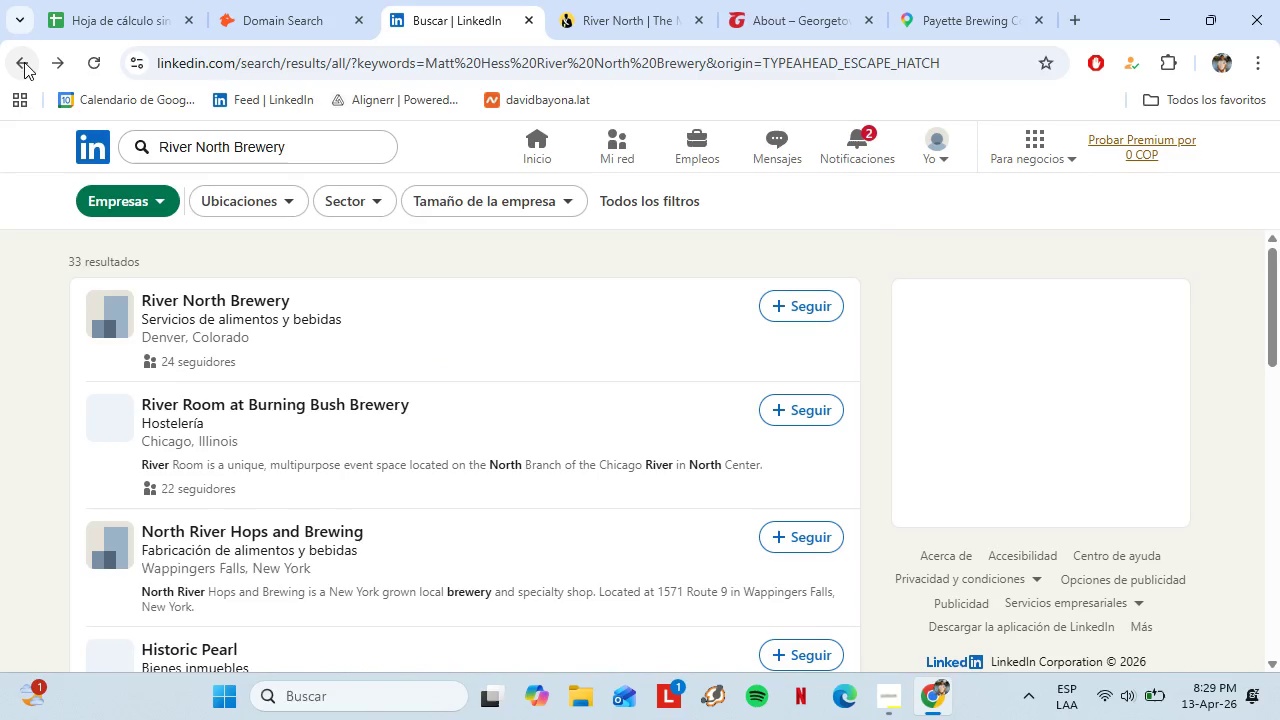 
left_click([24, 62])
 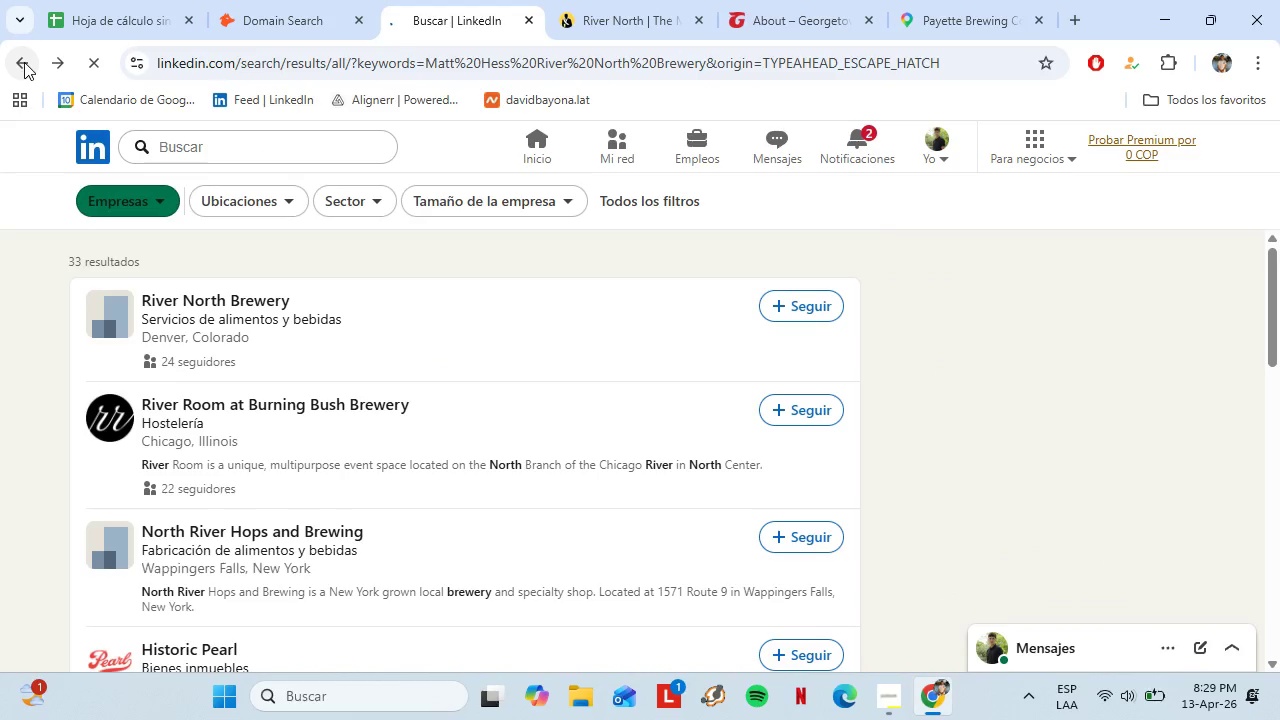 
left_click([24, 62])
 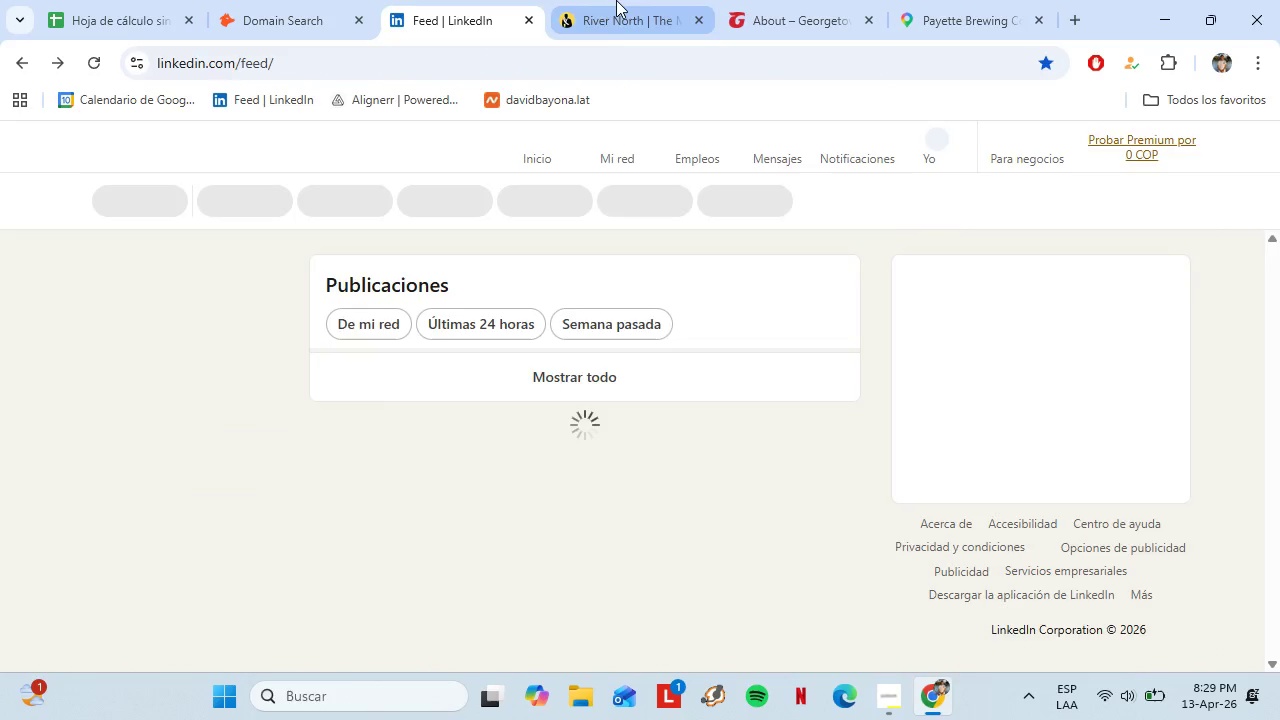 
left_click([617, 0])
 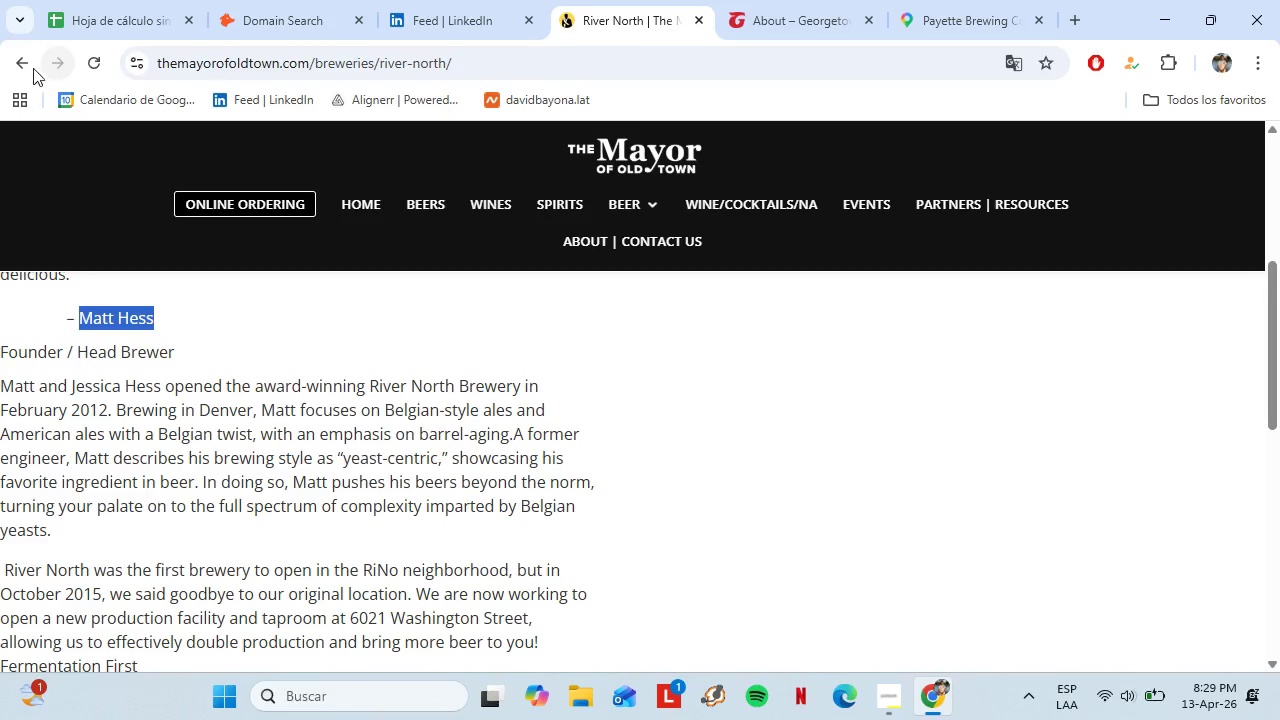 
left_click([20, 68])
 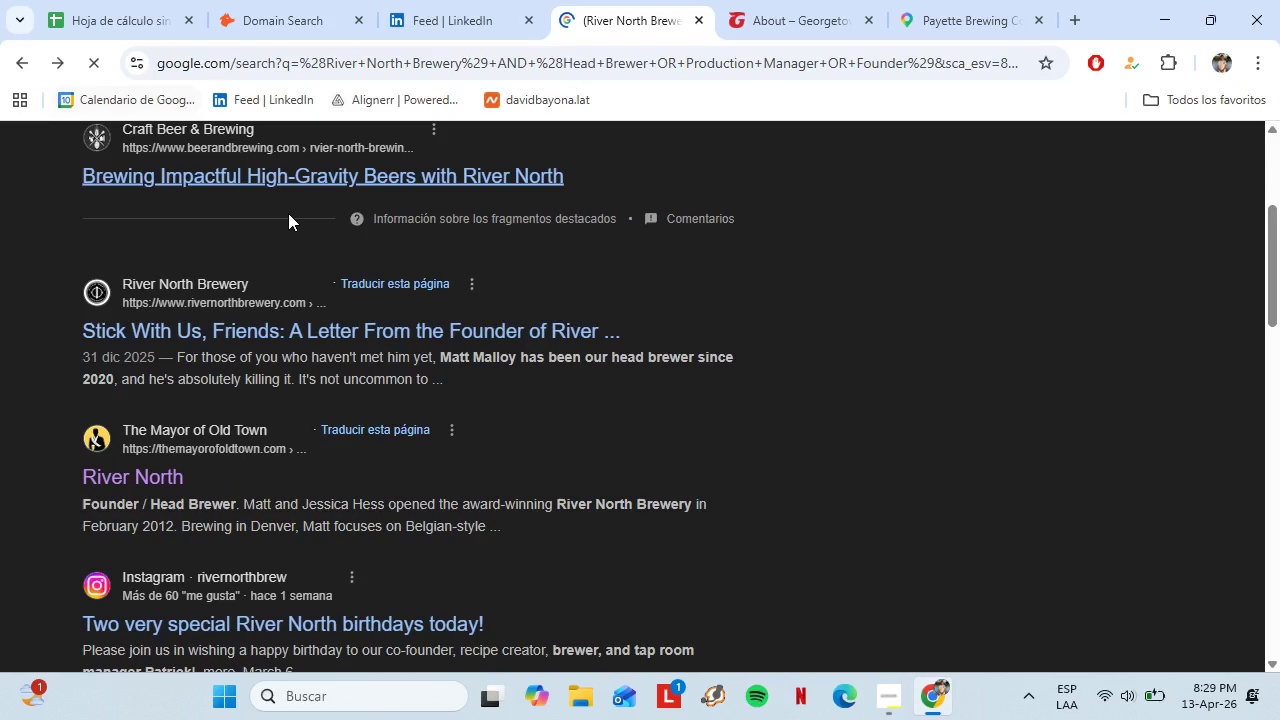 
left_click_drag(start_coordinate=[389, 173], to_coordinate=[245, 165])
 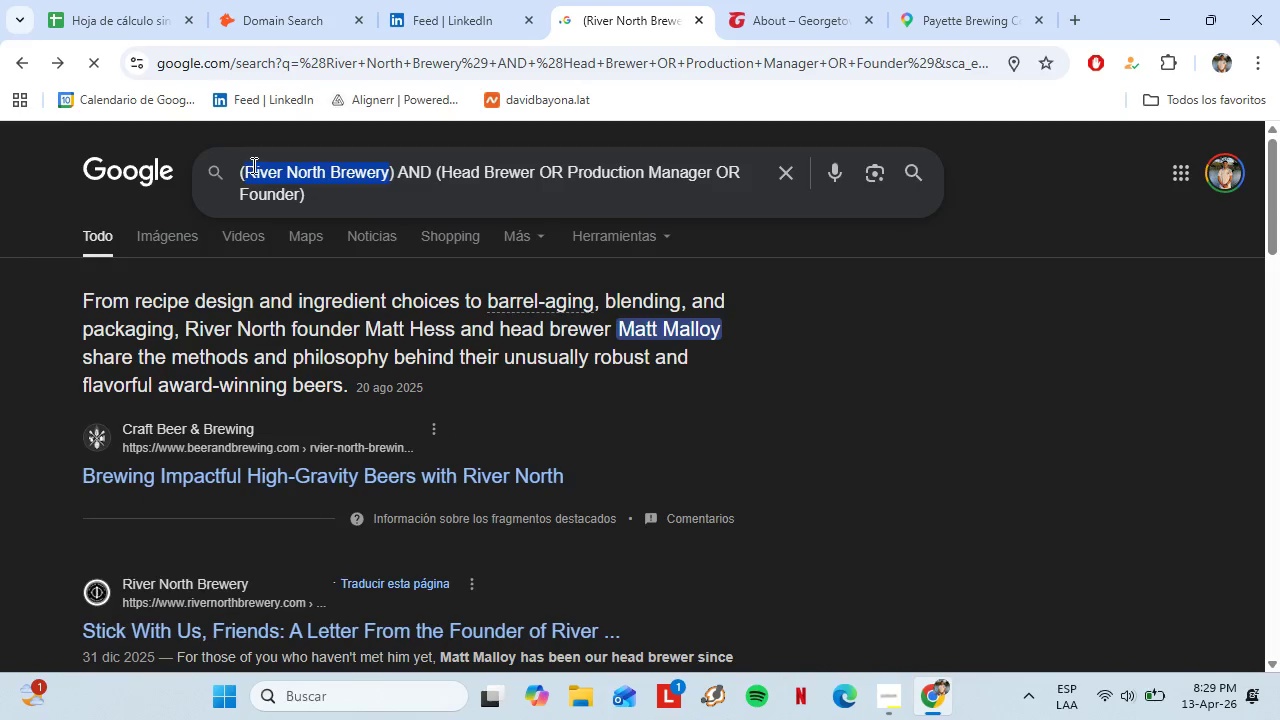 
key(Control+Shift+V)
 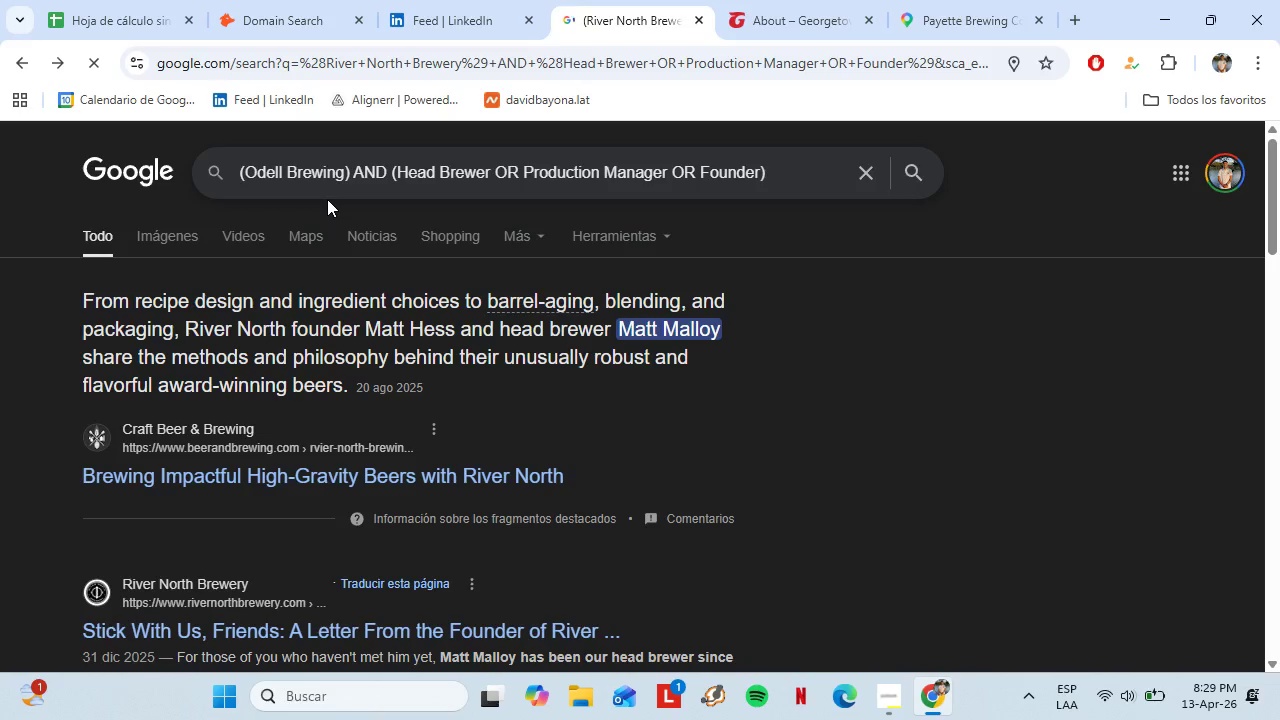 
scroll: coordinate [351, 214], scroll_direction: up, amount: 8.0
 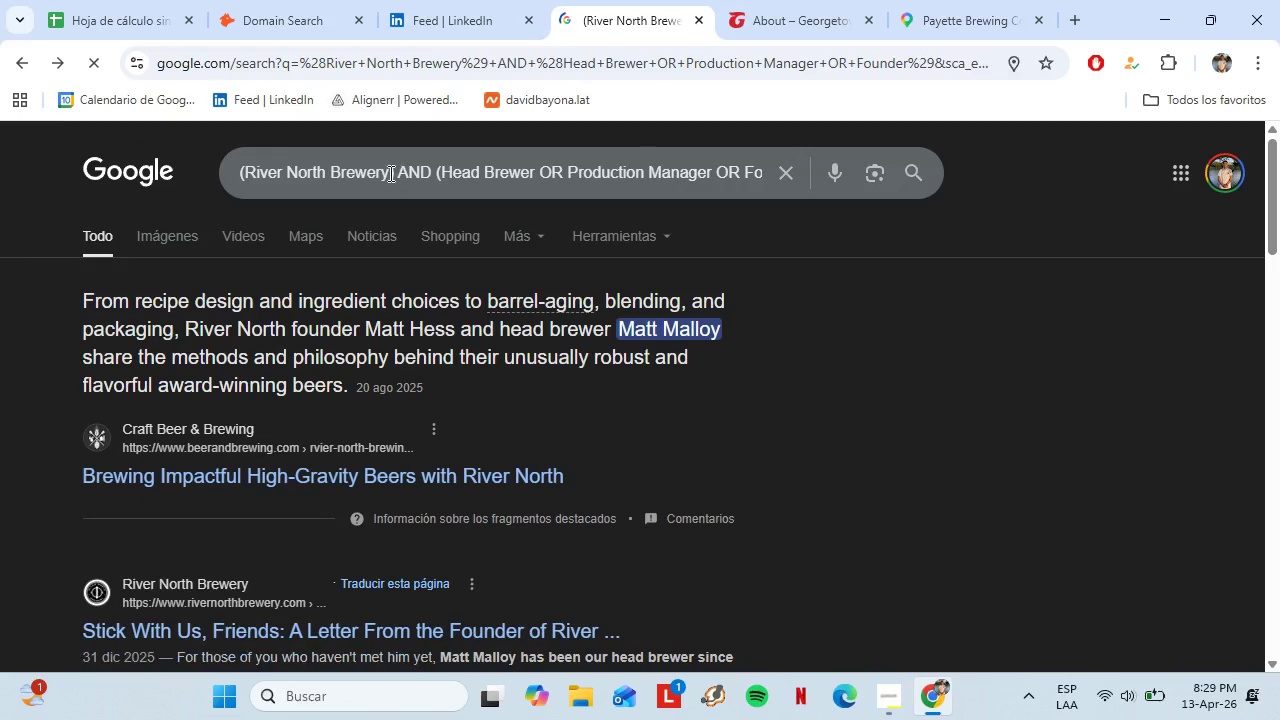 
key(Enter)
 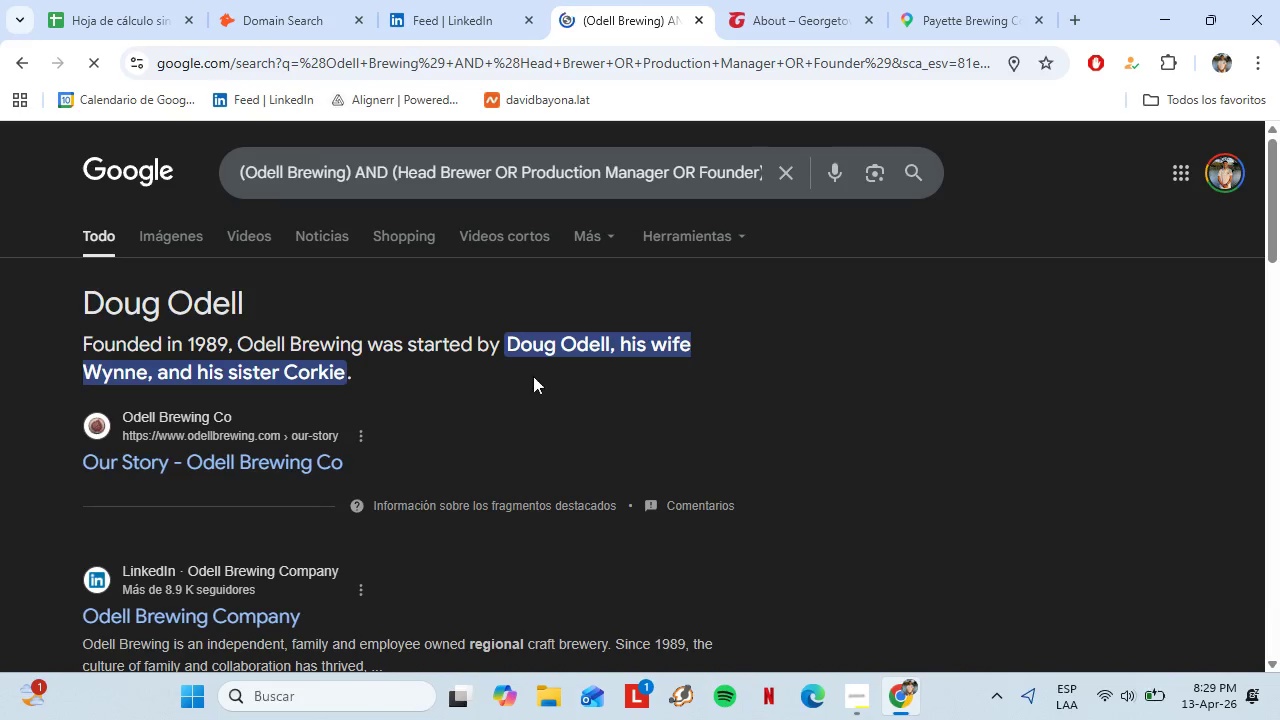 
wait(7.91)
 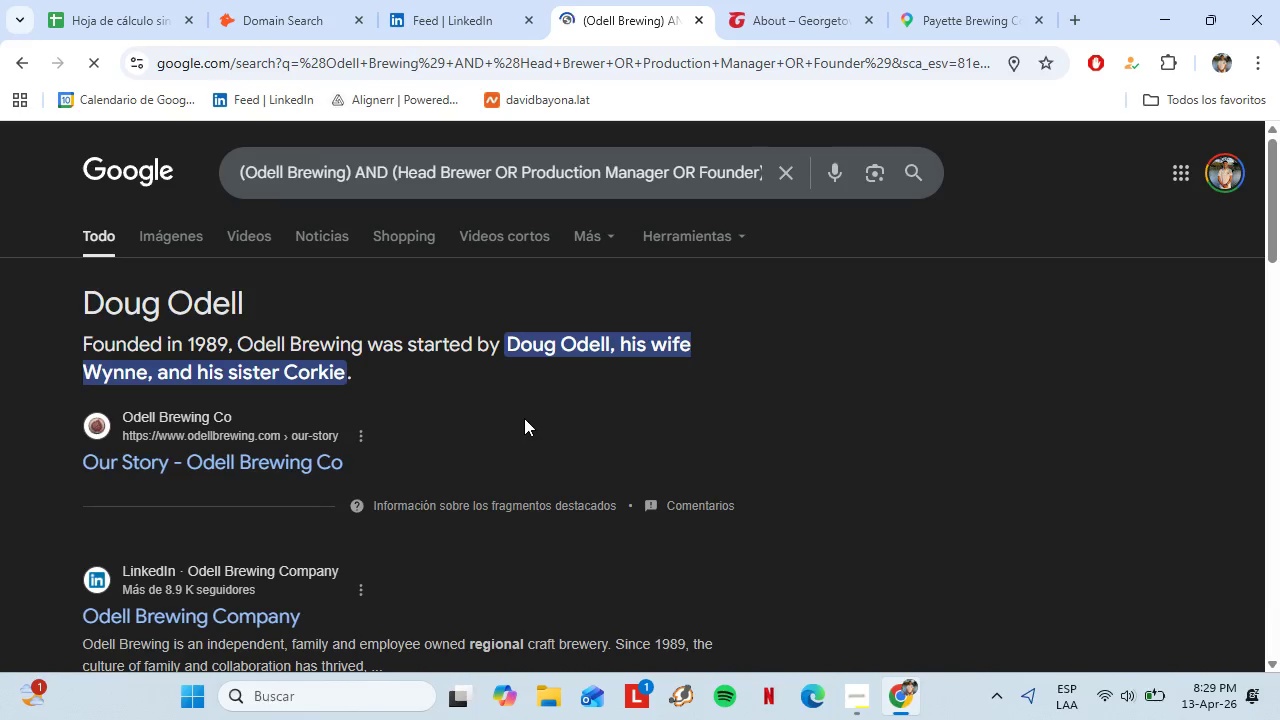 
scroll: coordinate [526, 397], scroll_direction: down, amount: 1.0
 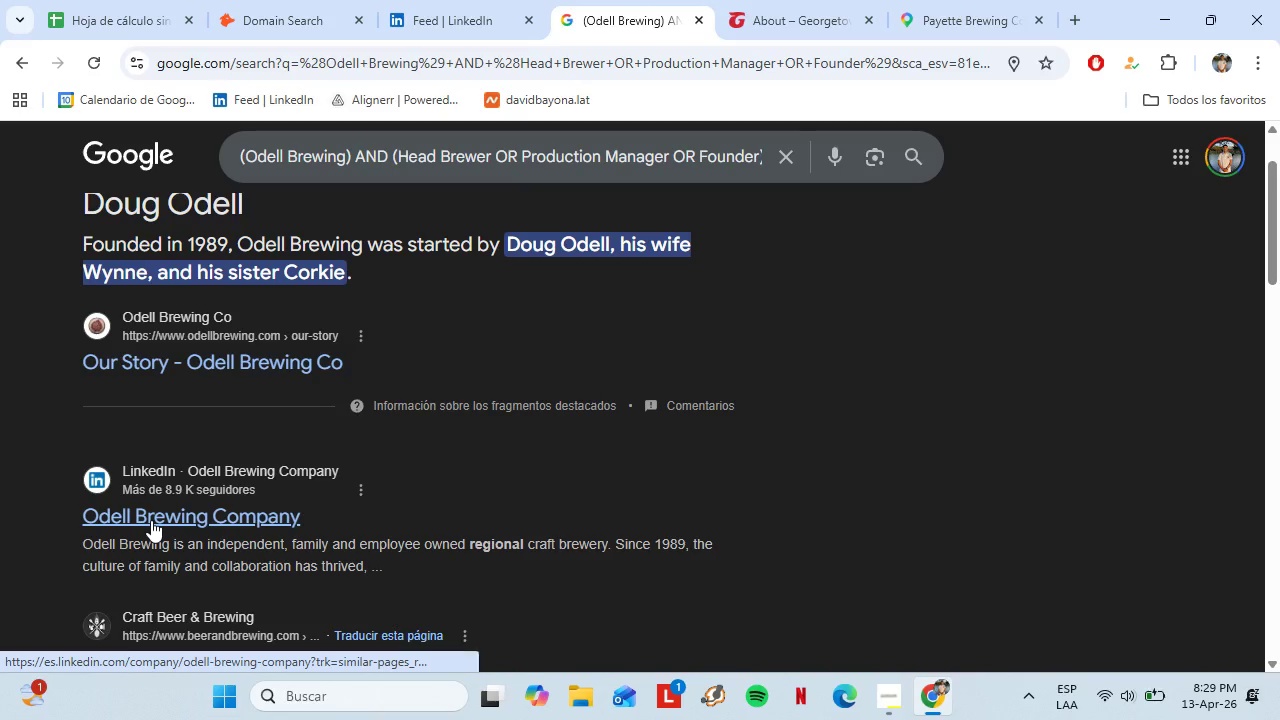 
left_click([225, 353])
 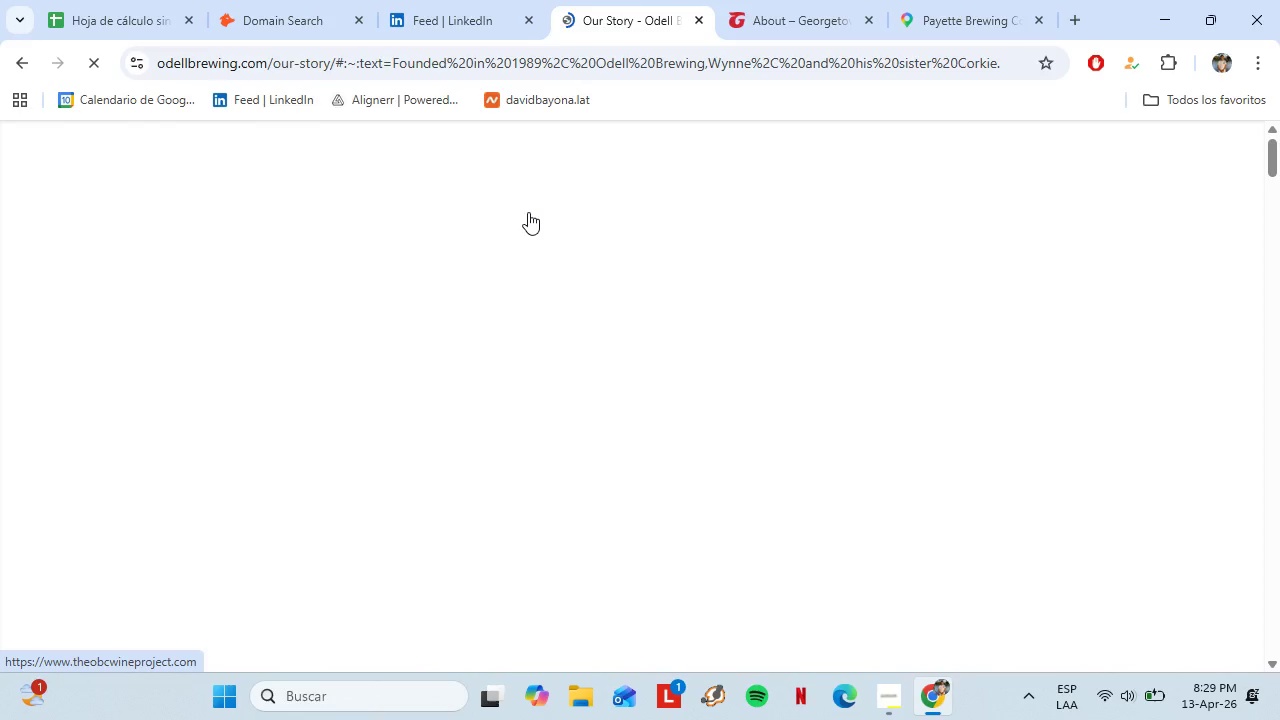 
wait(6.48)
 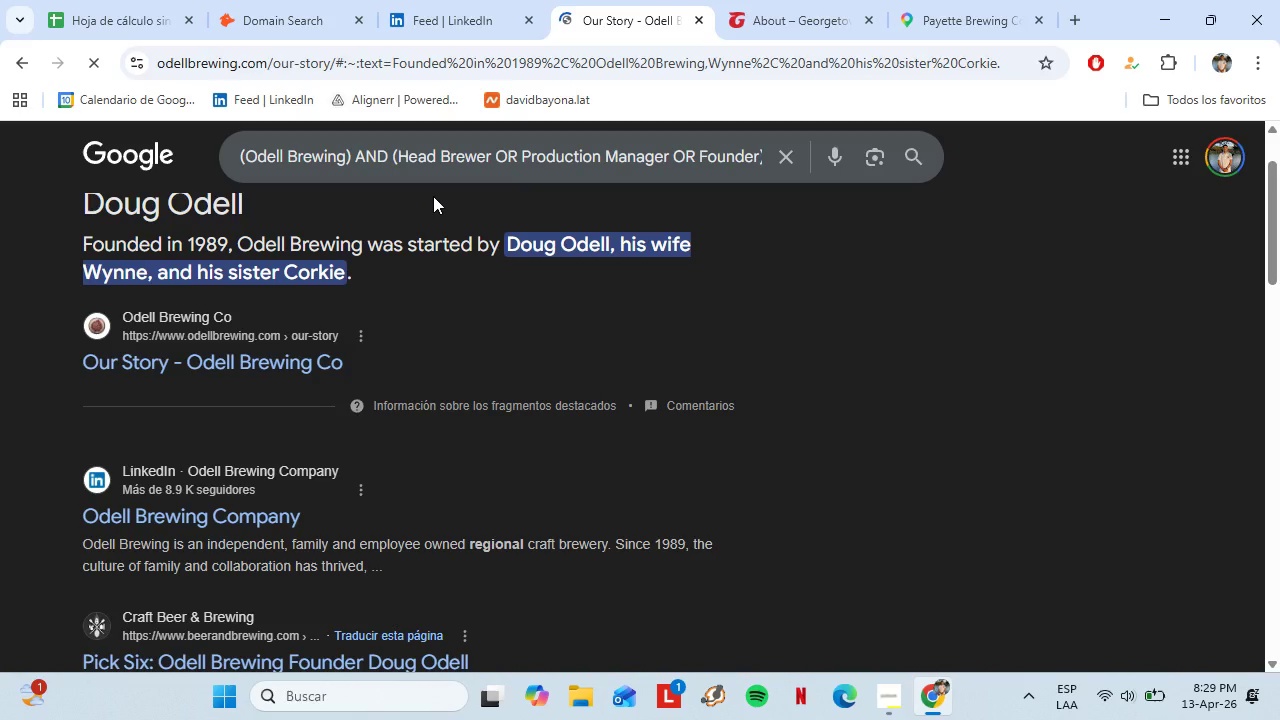 
left_click_drag(start_coordinate=[777, 398], to_coordinate=[863, 397])
 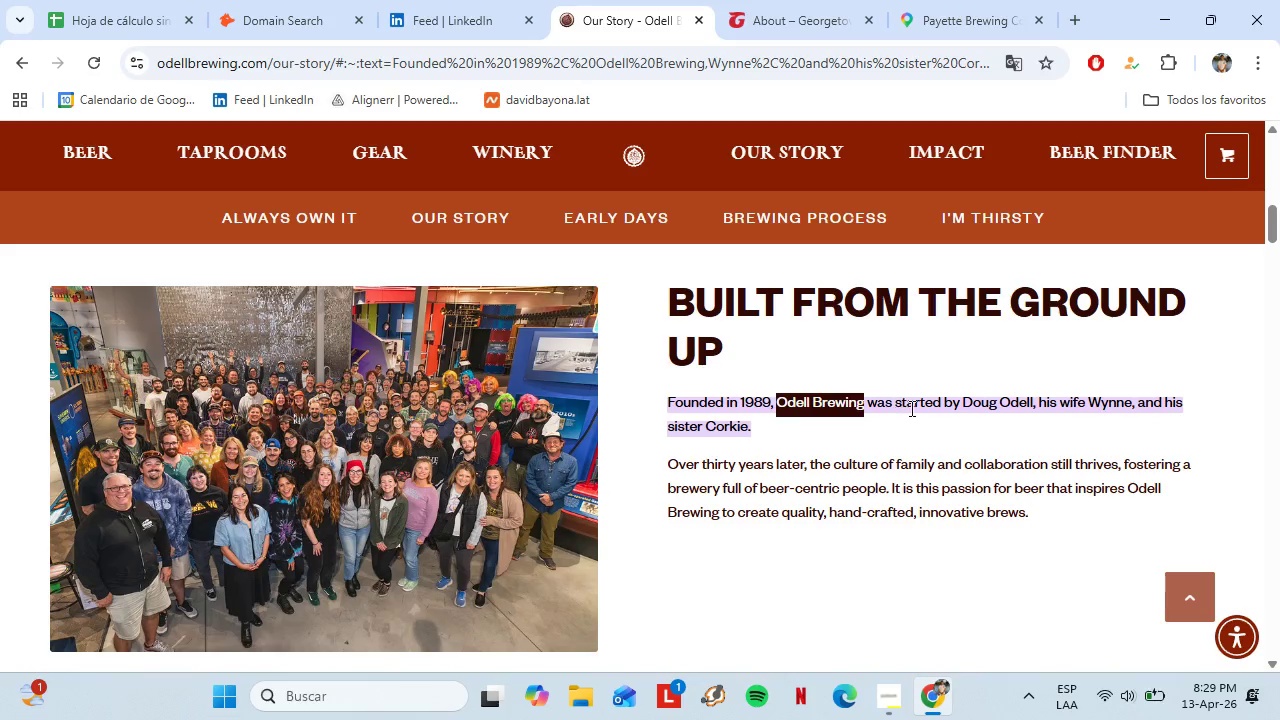 
hold_key(key=ControlLeft, duration=1.66)
 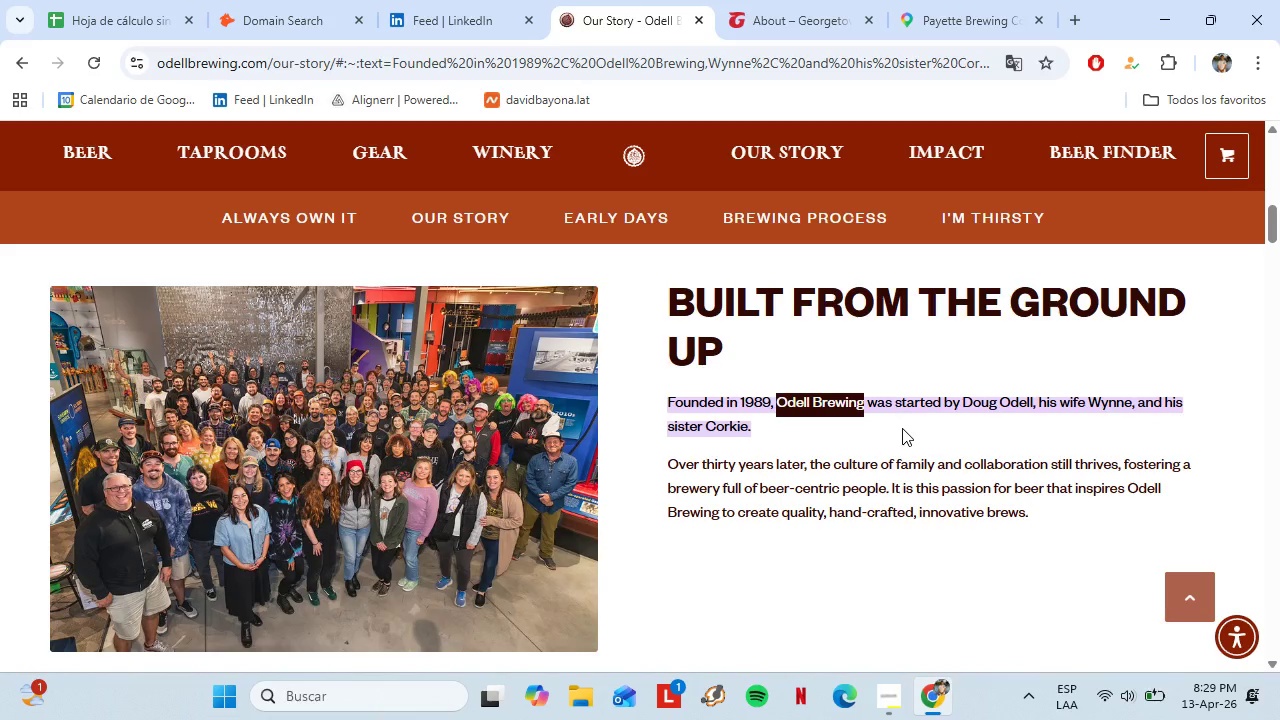 
left_click([902, 428])
 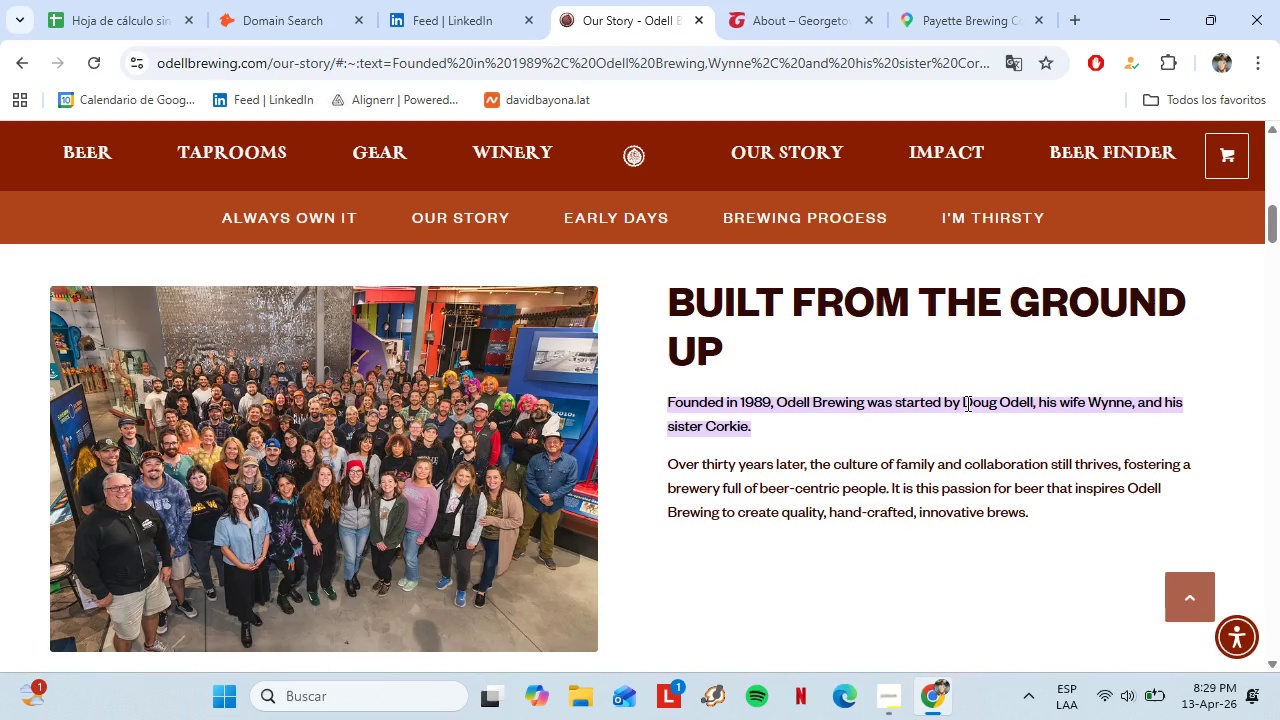 
left_click_drag(start_coordinate=[966, 403], to_coordinate=[1032, 404])
 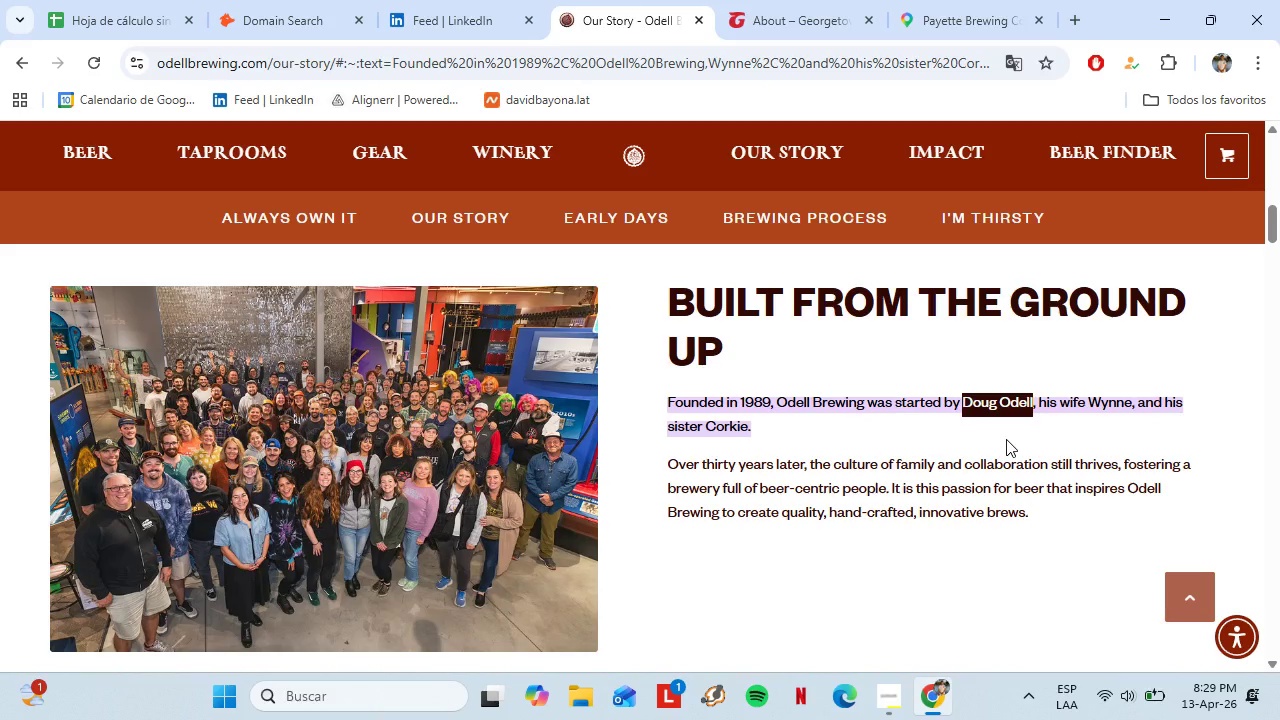 
key(Control+C)
 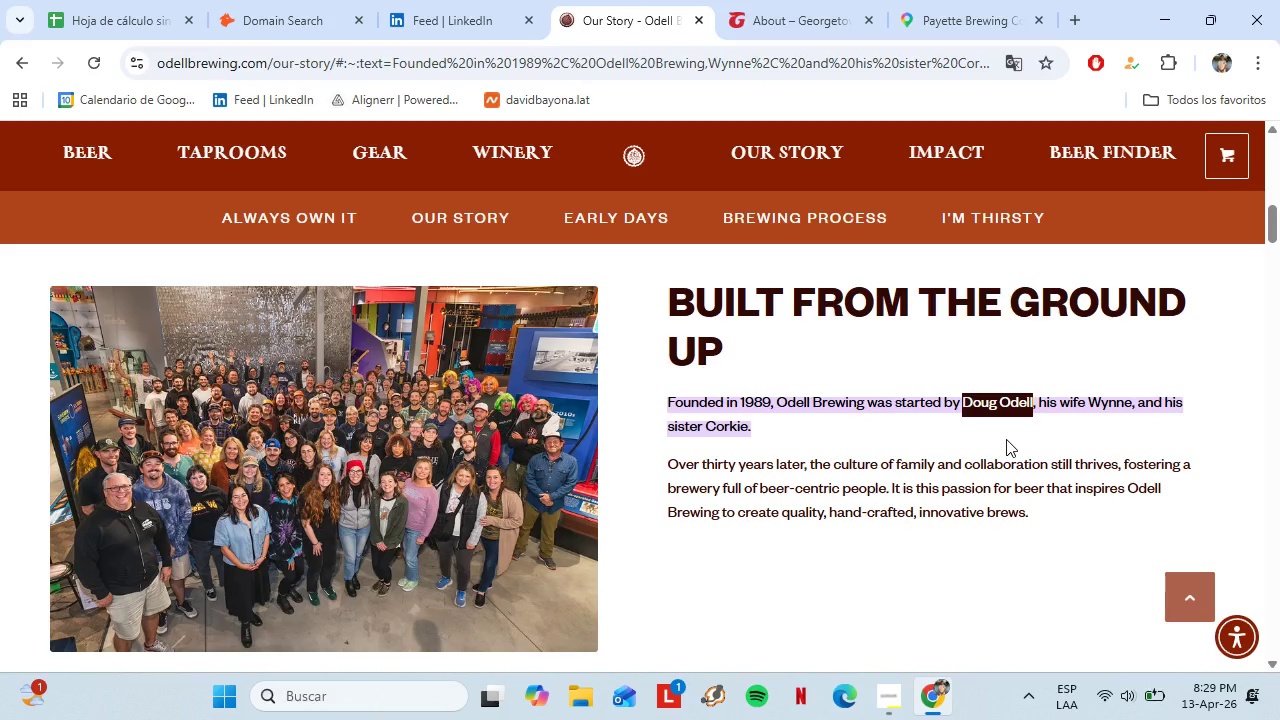 
left_click([59, 6])
 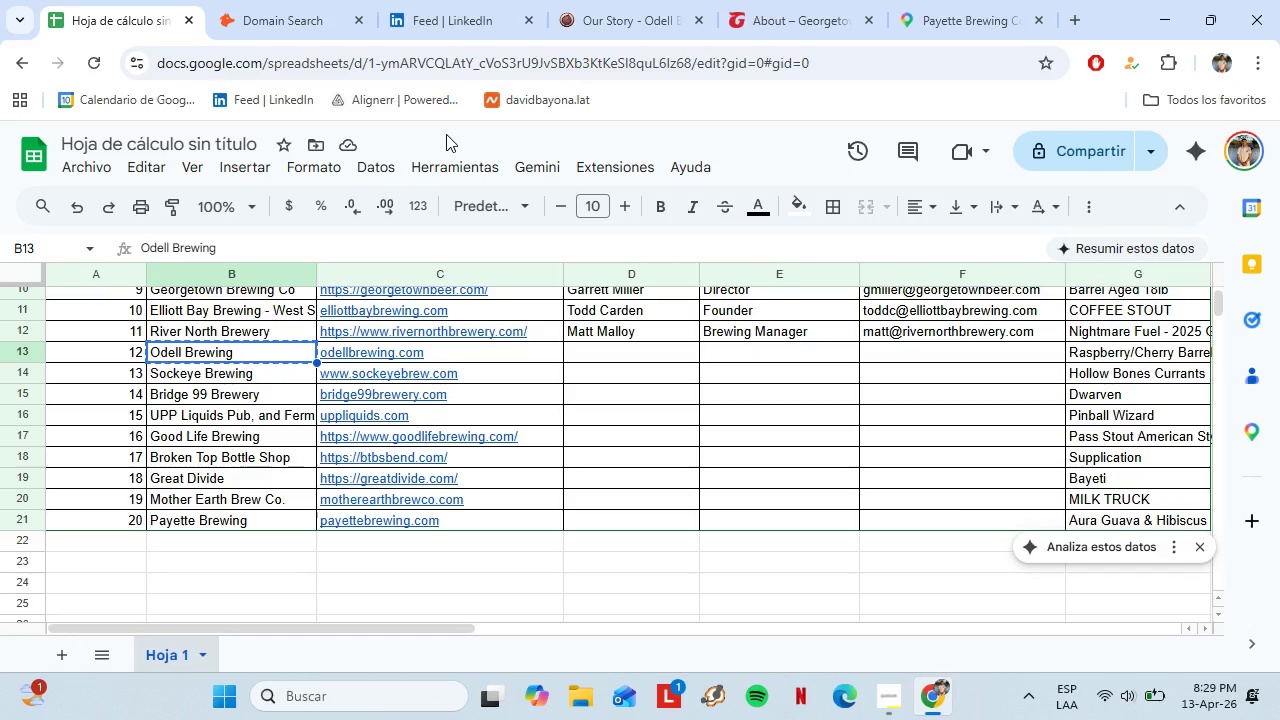 
left_click([614, 350])
 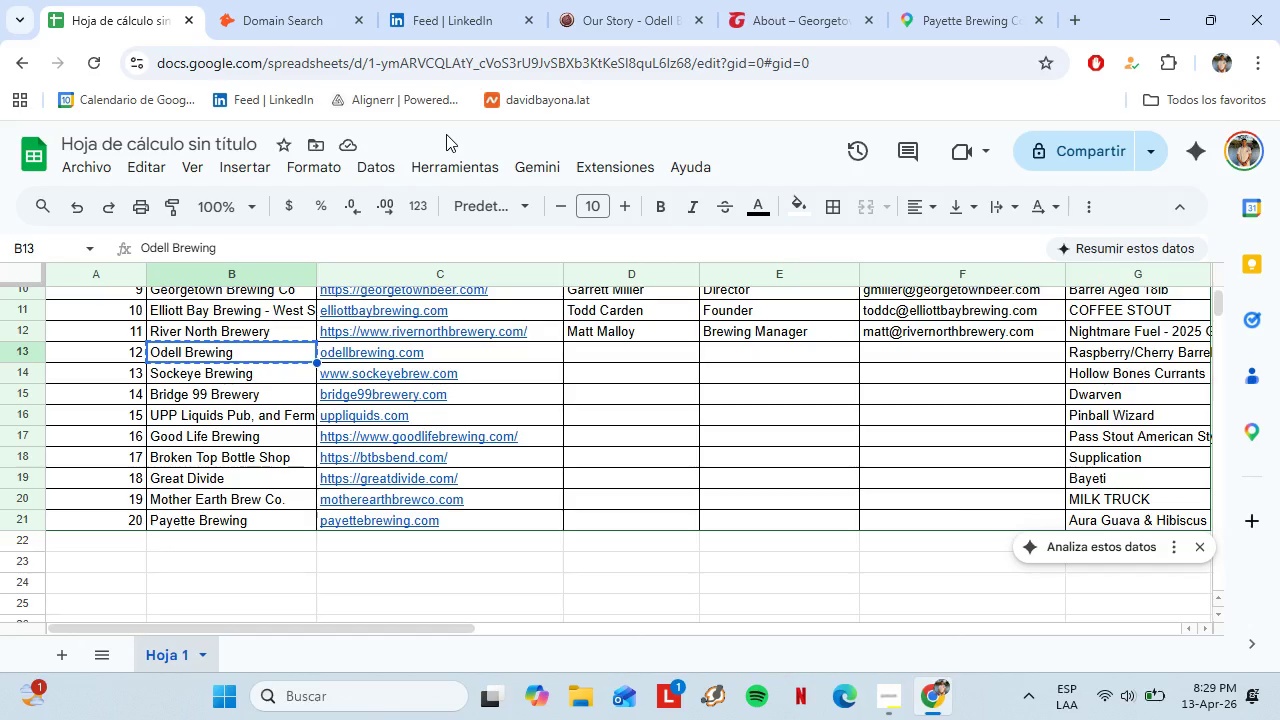 
key(Control+Shift+V)
 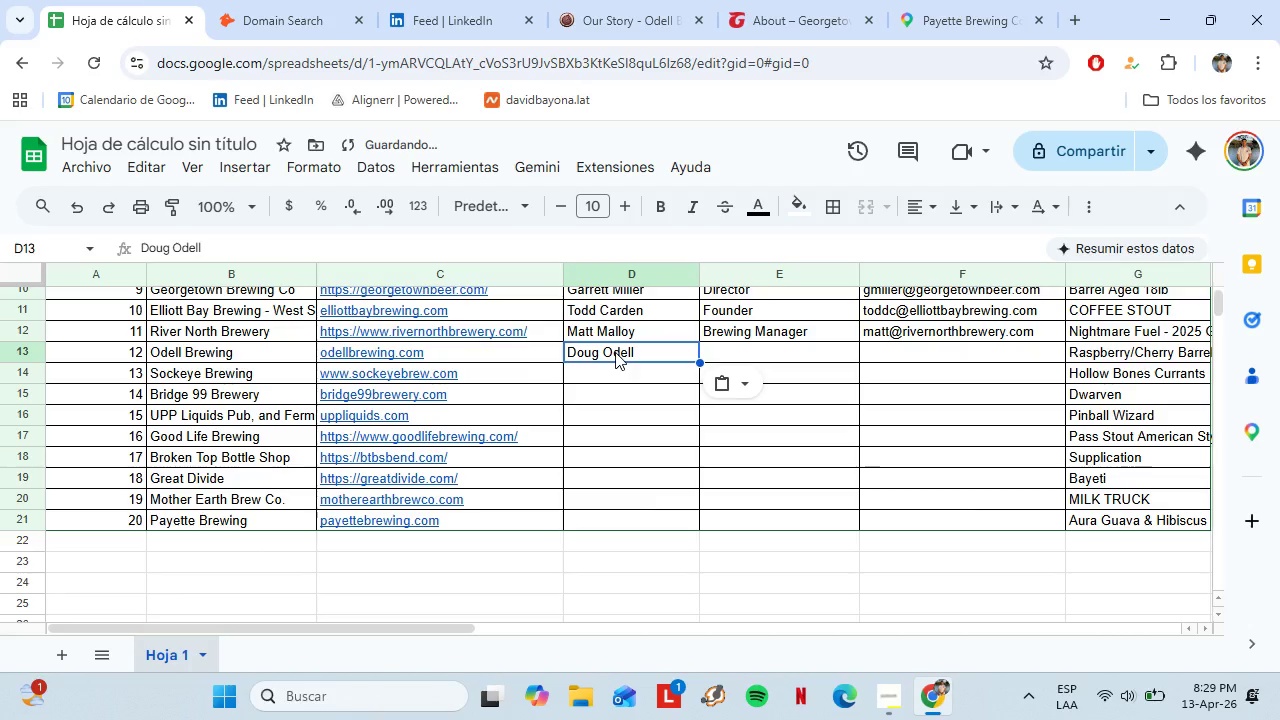 
left_click([604, 355])
 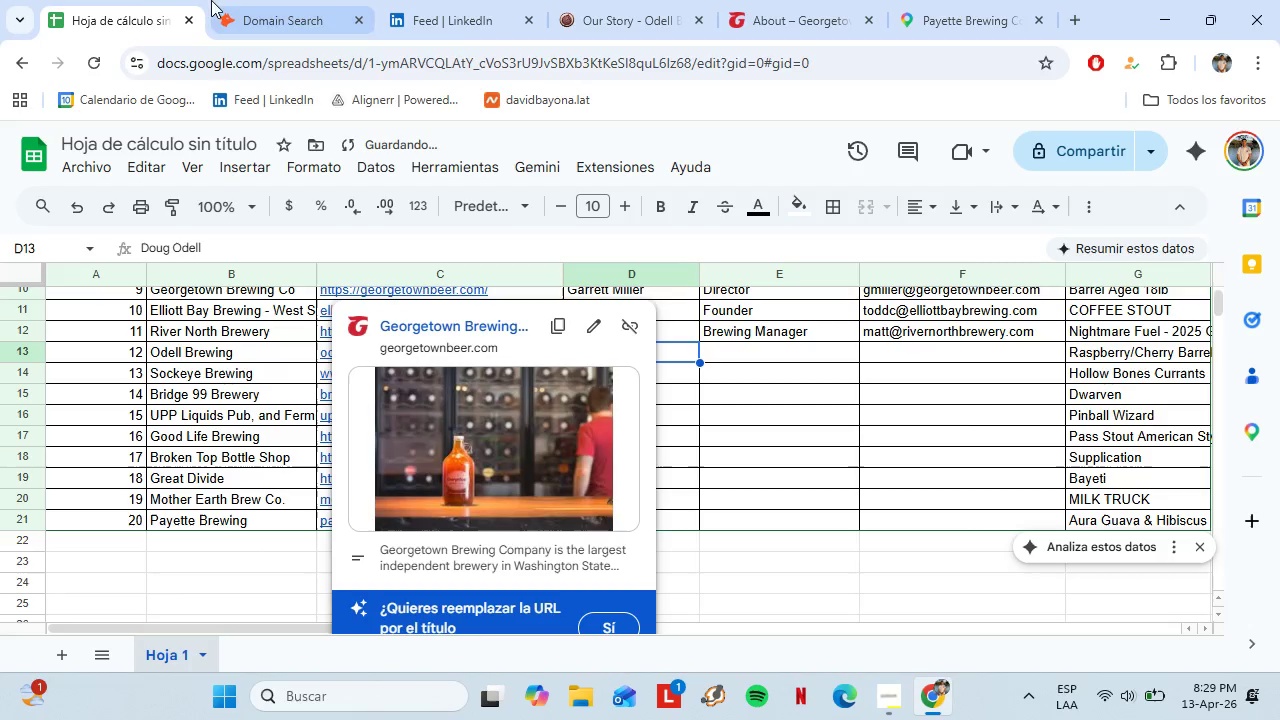 
left_click([249, 0])
 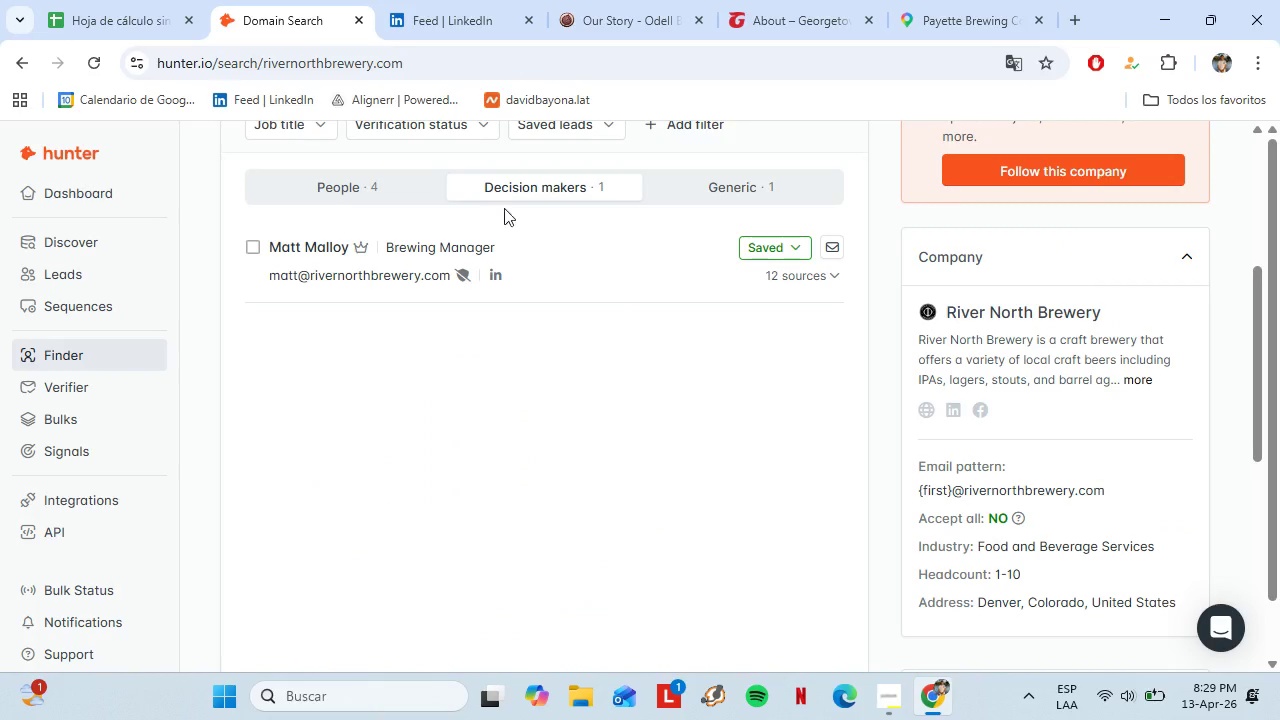 
left_click([541, 234])
 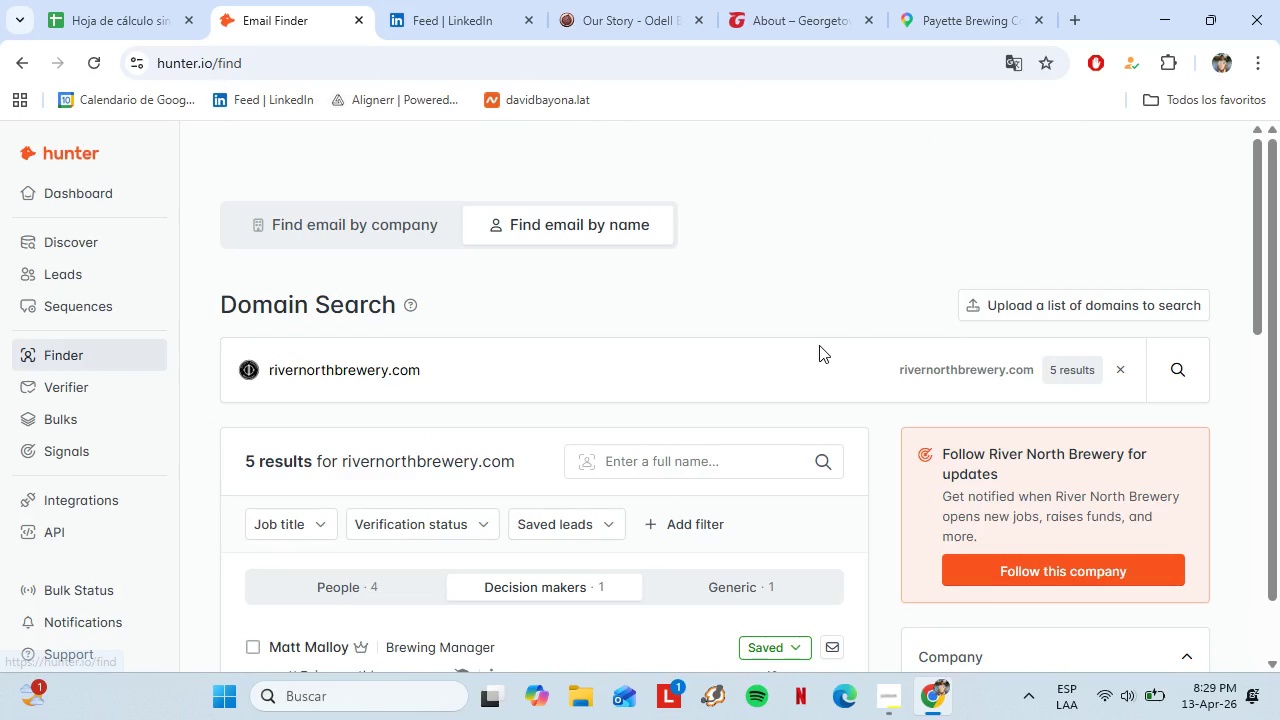 
left_click_drag(start_coordinate=[808, 370], to_coordinate=[764, 377])
 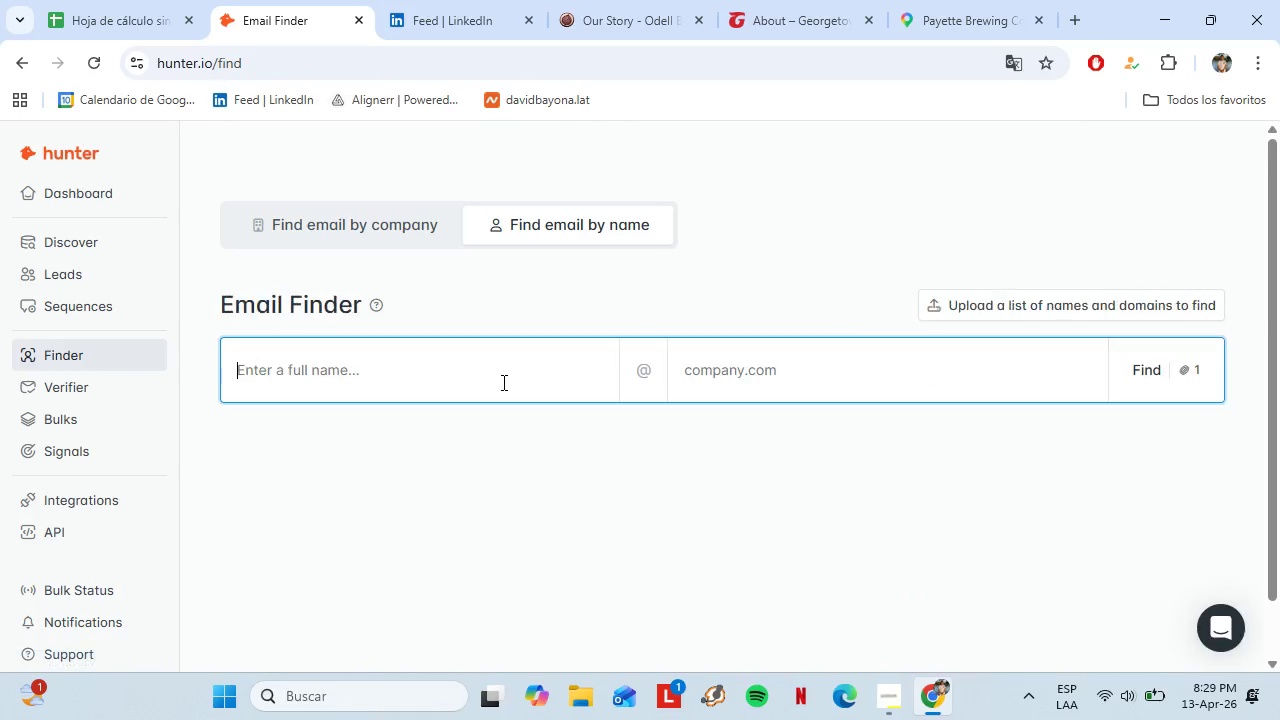 
left_click([502, 382])
 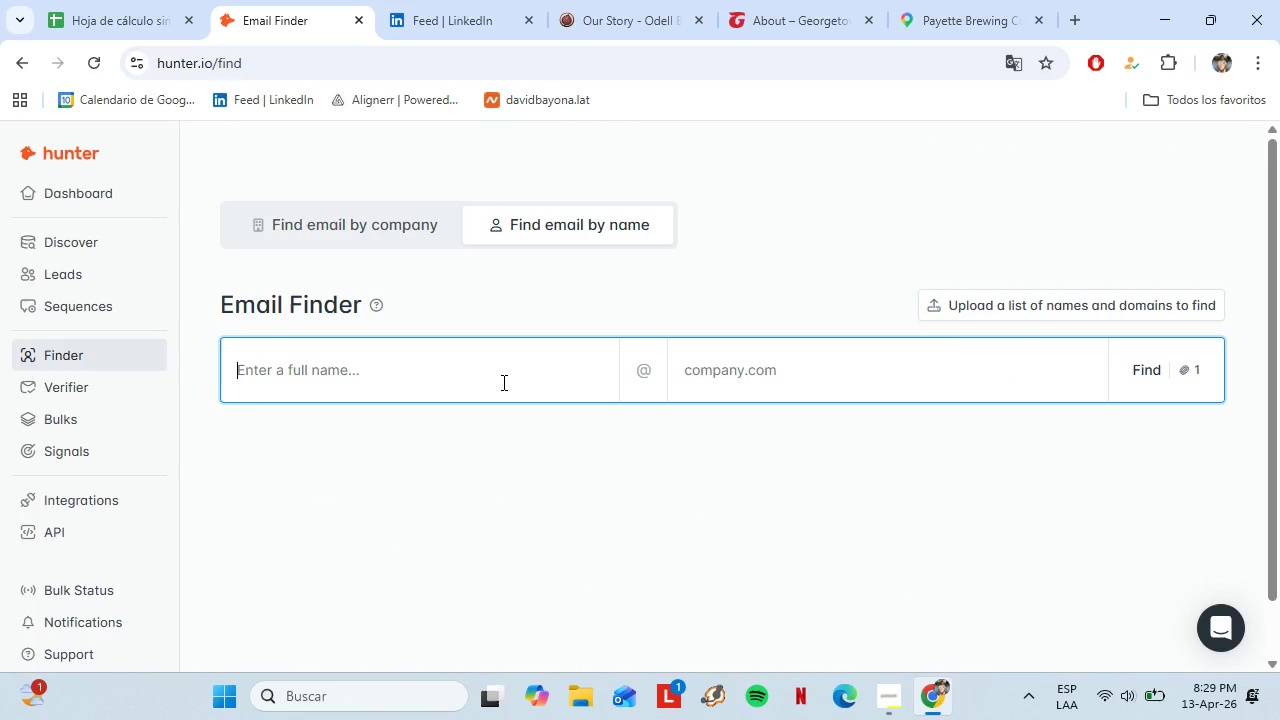 
key(Control+V)
 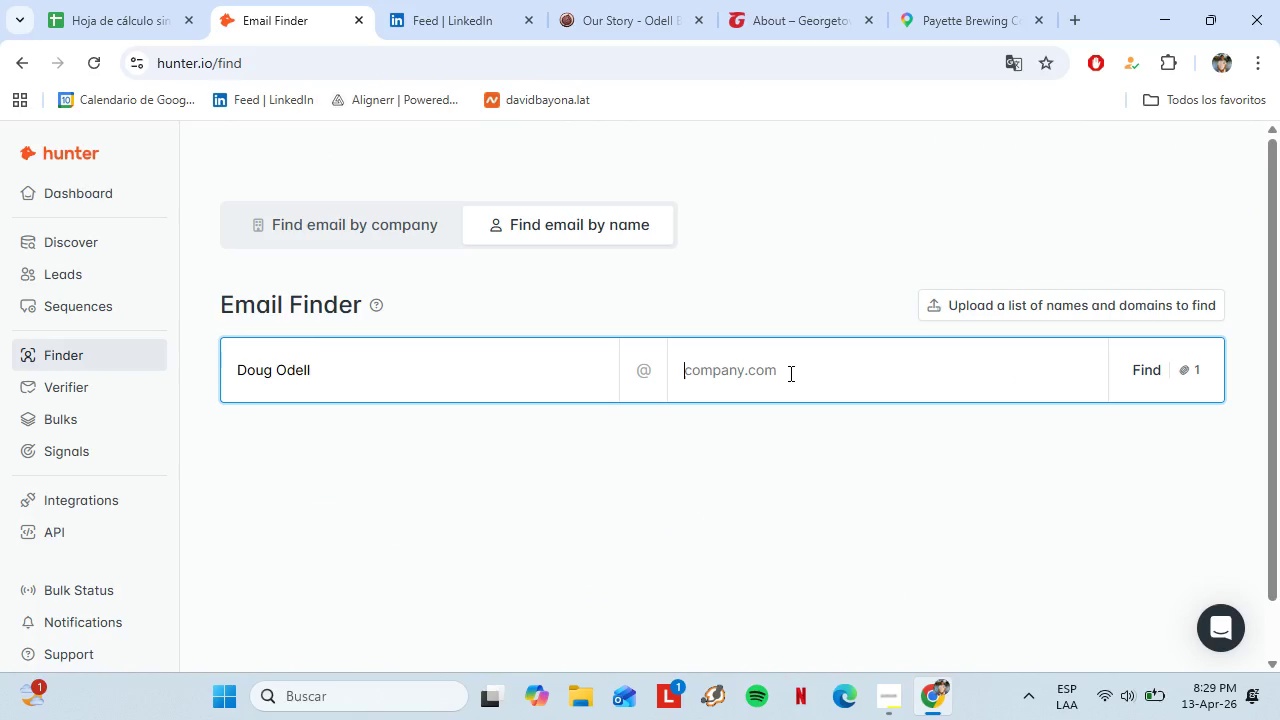 
left_click_drag(start_coordinate=[806, 353], to_coordinate=[799, 366])
 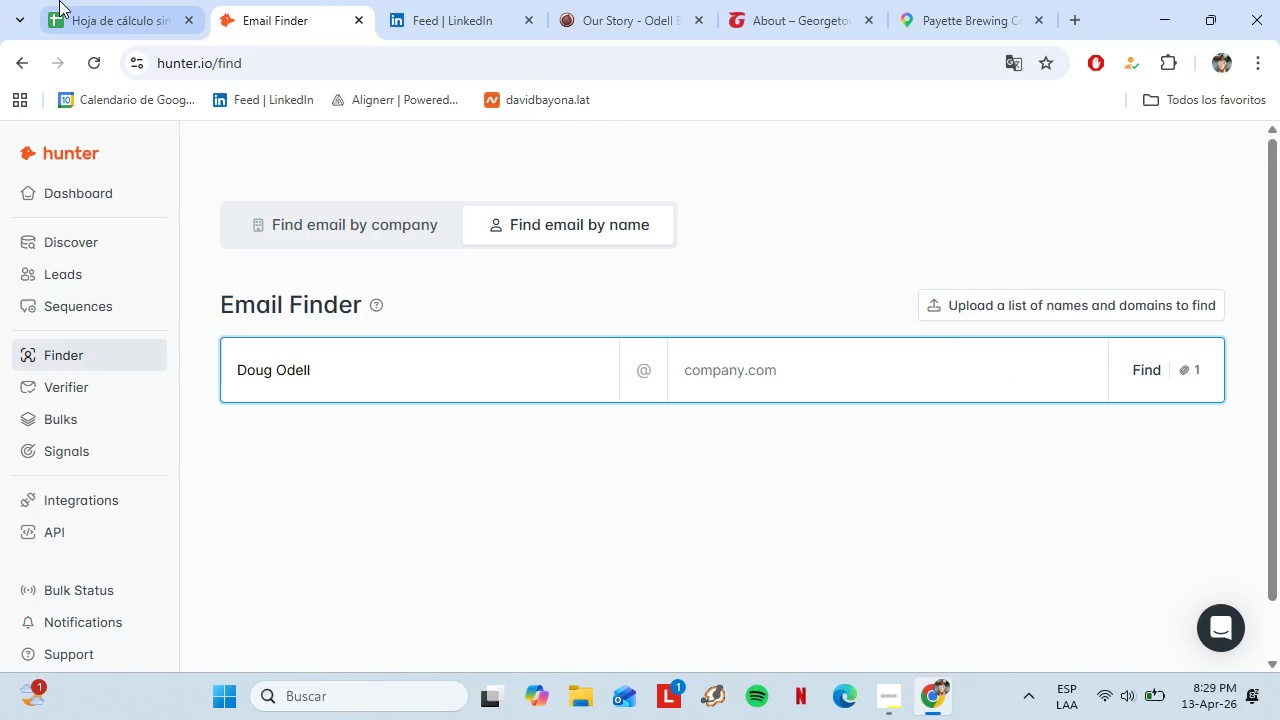 
scroll: coordinate [583, 236], scroll_direction: up, amount: 6.0
 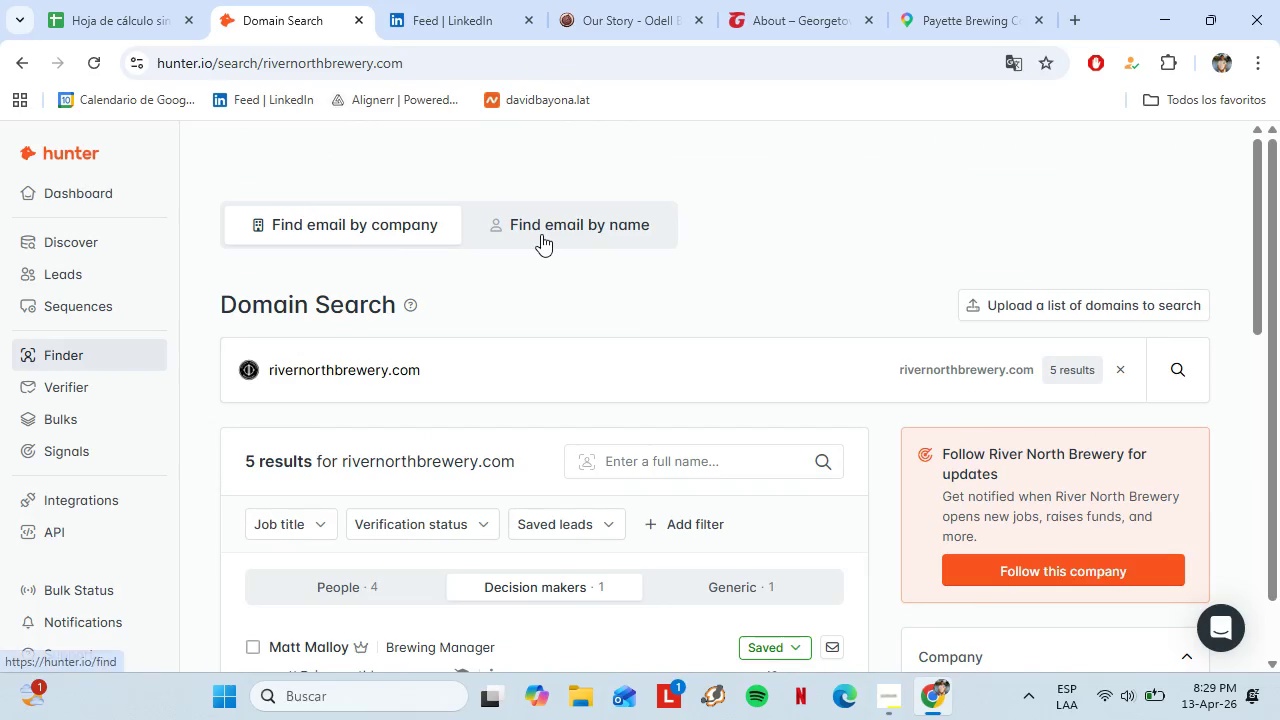 
left_click([59, 0])
 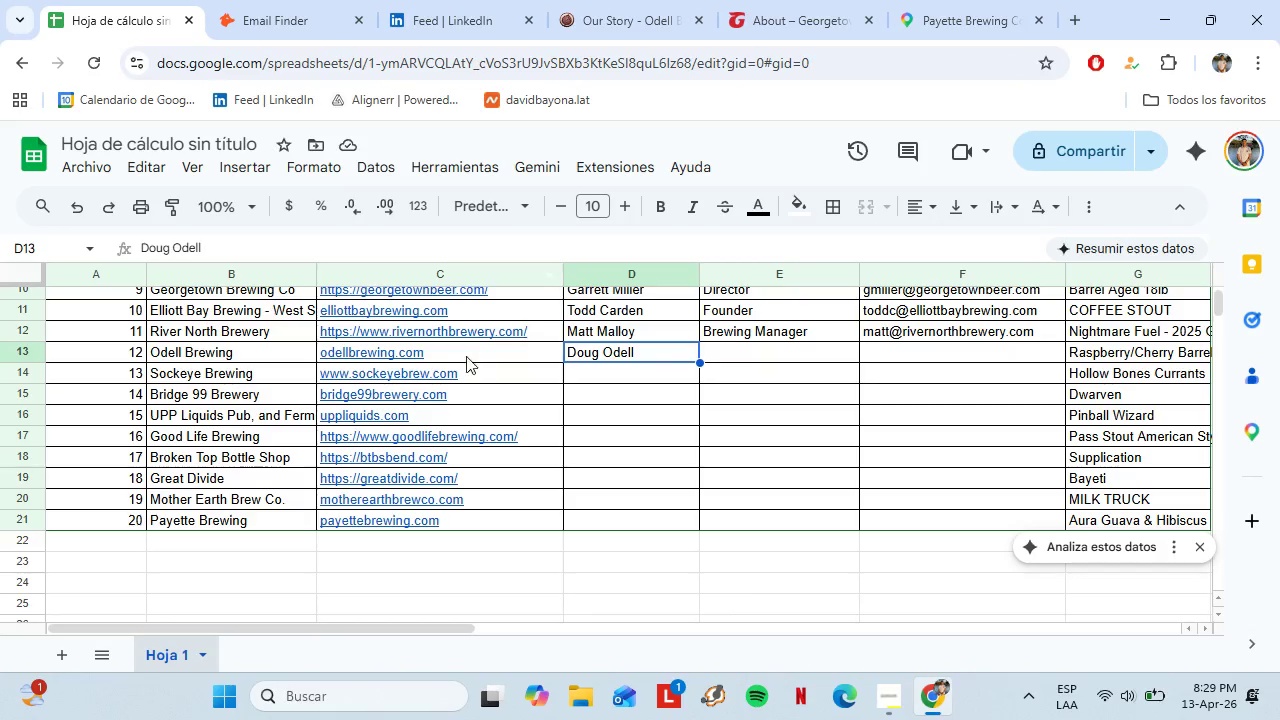 
left_click([462, 354])
 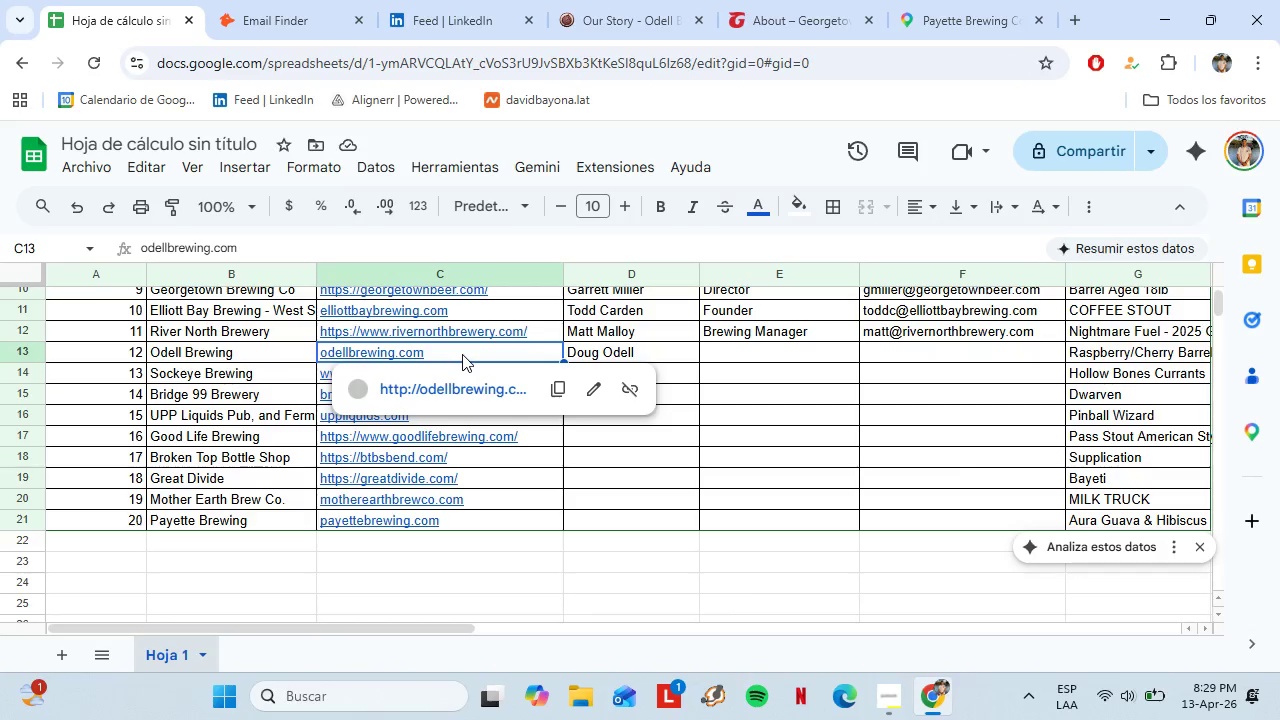 
key(Control+C)
 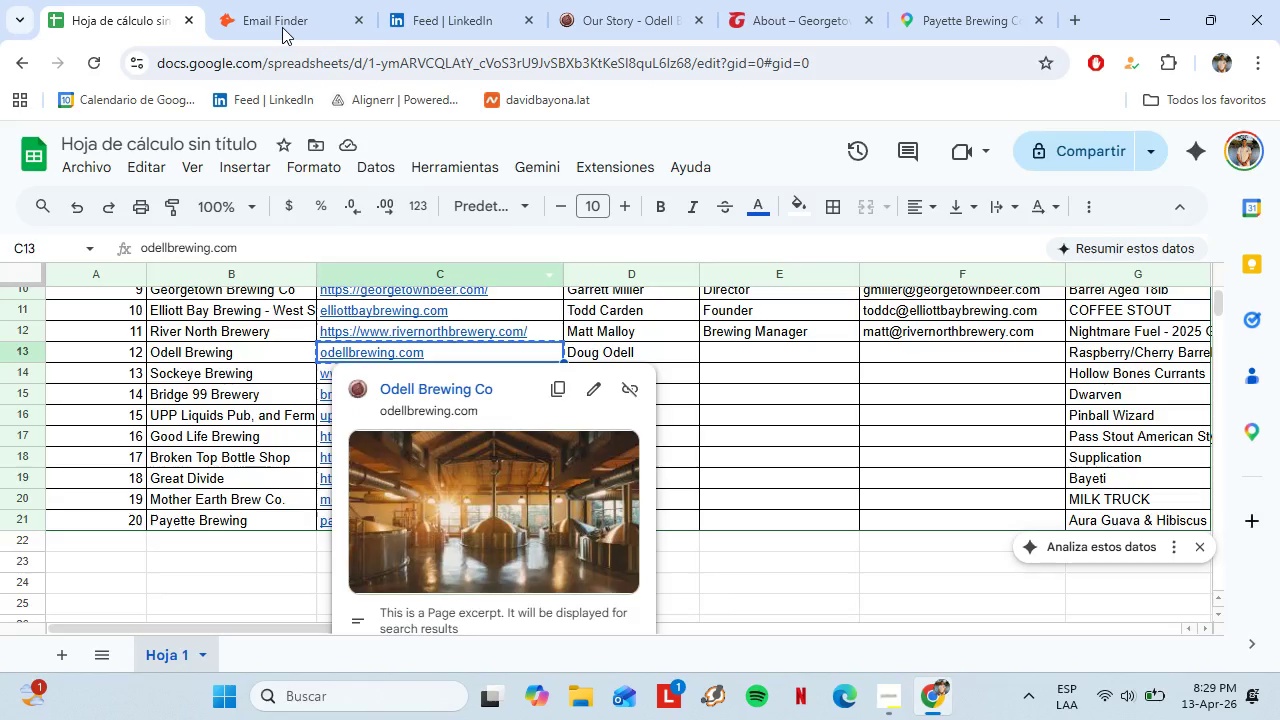 
left_click([272, 8])
 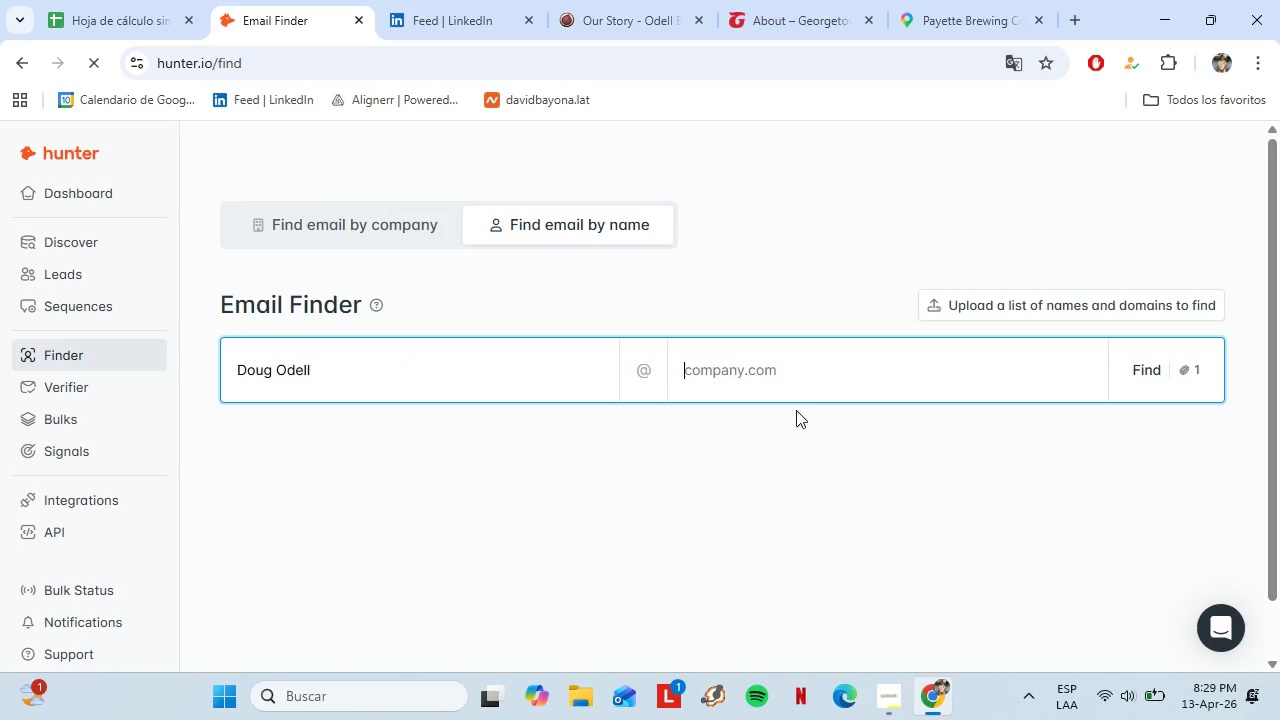 
key(Control+V)
 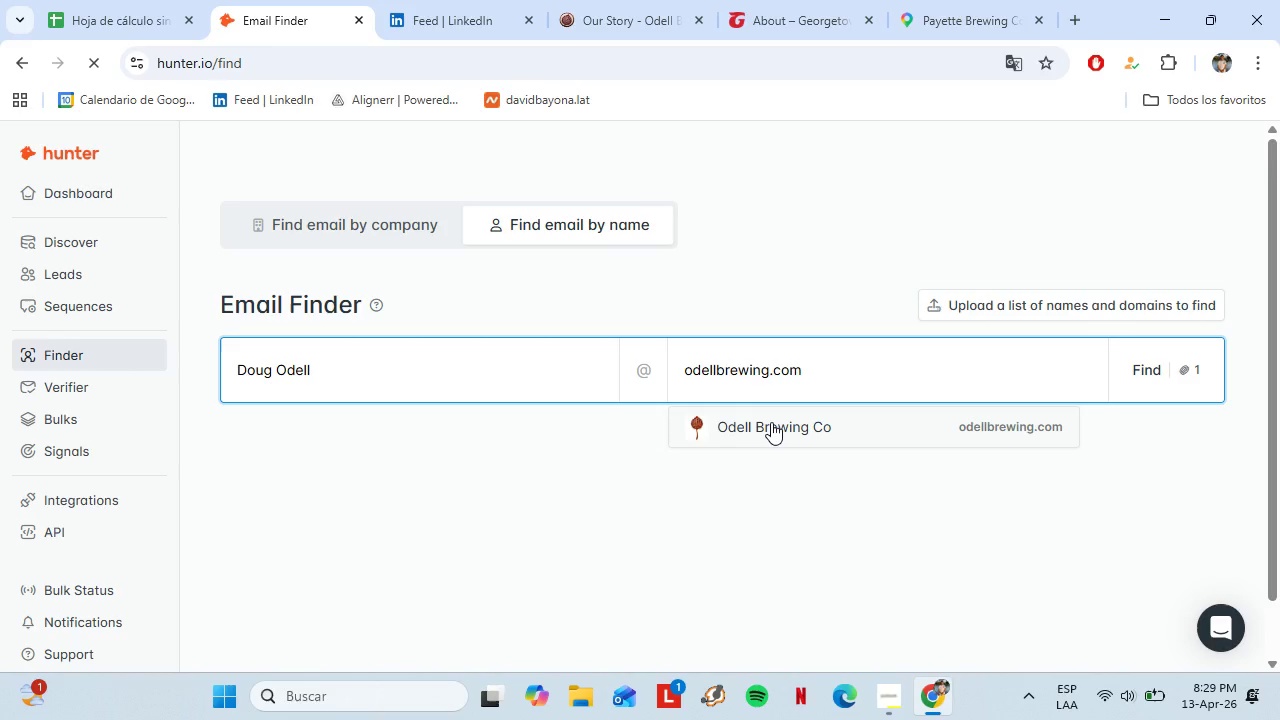 
left_click([771, 422])
 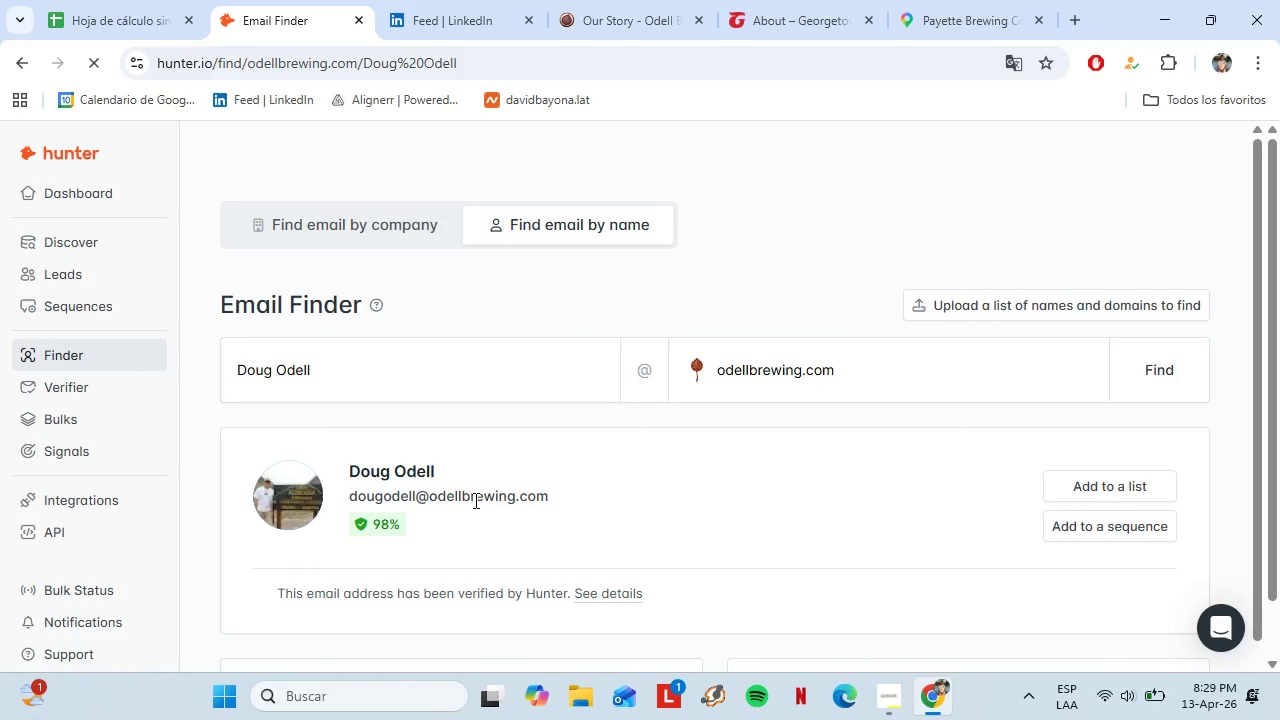 
left_click_drag(start_coordinate=[562, 506], to_coordinate=[343, 498])
 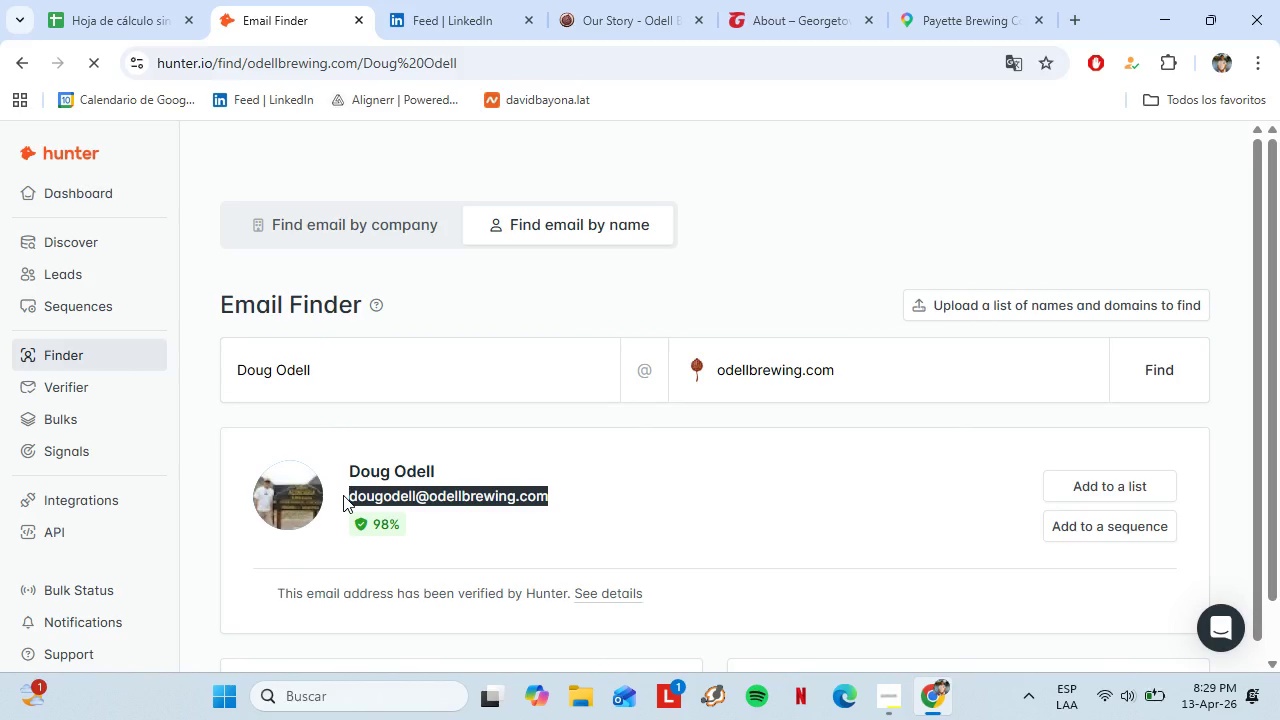 
key(Control+C)
 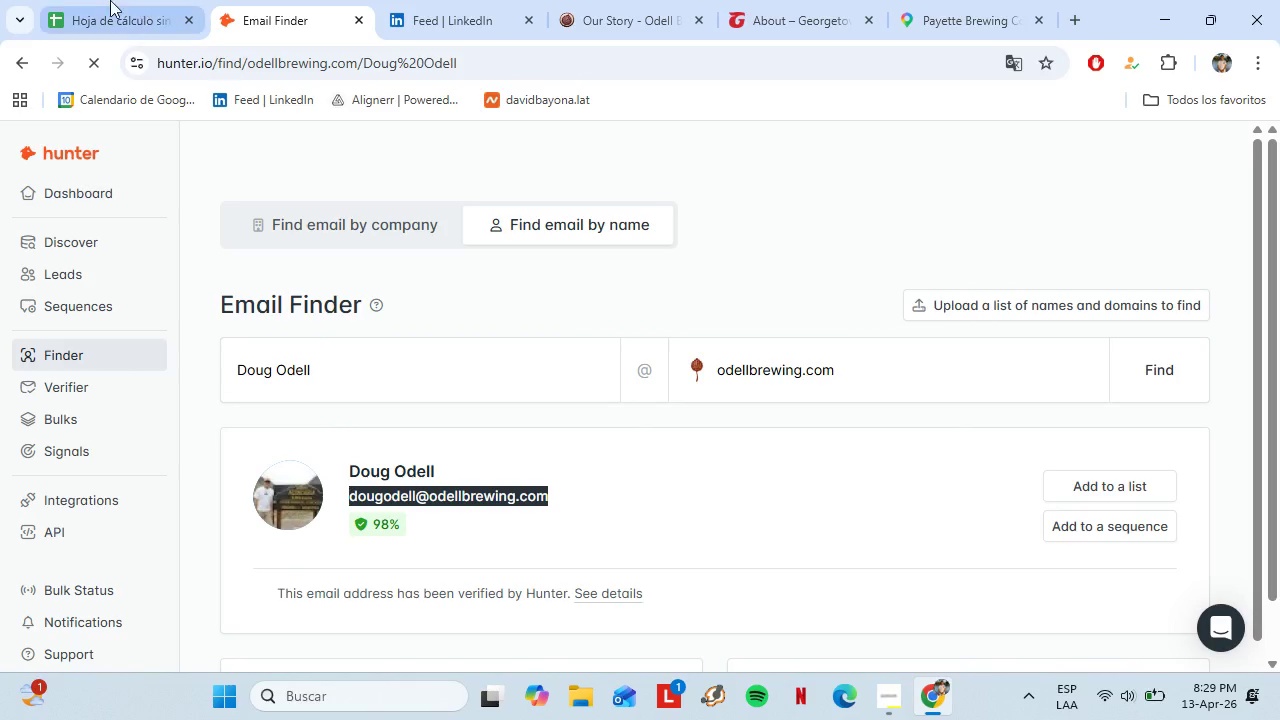 
left_click([96, 0])
 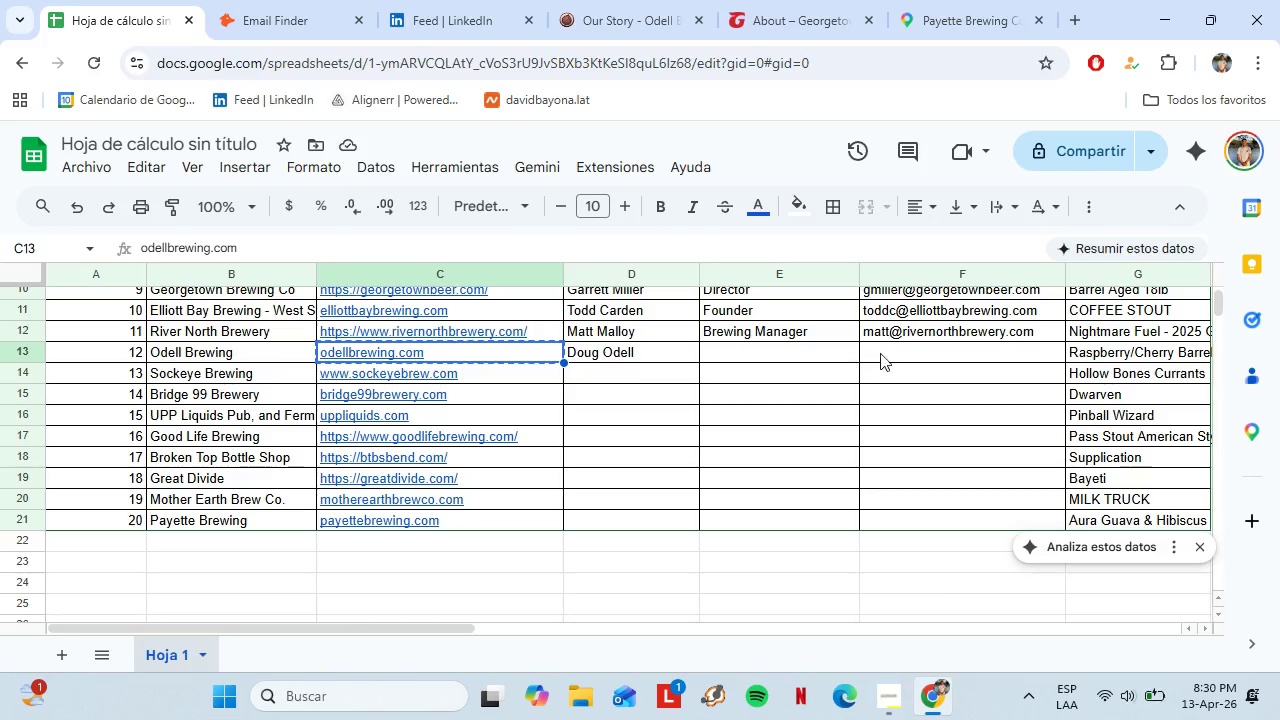 
left_click([890, 355])
 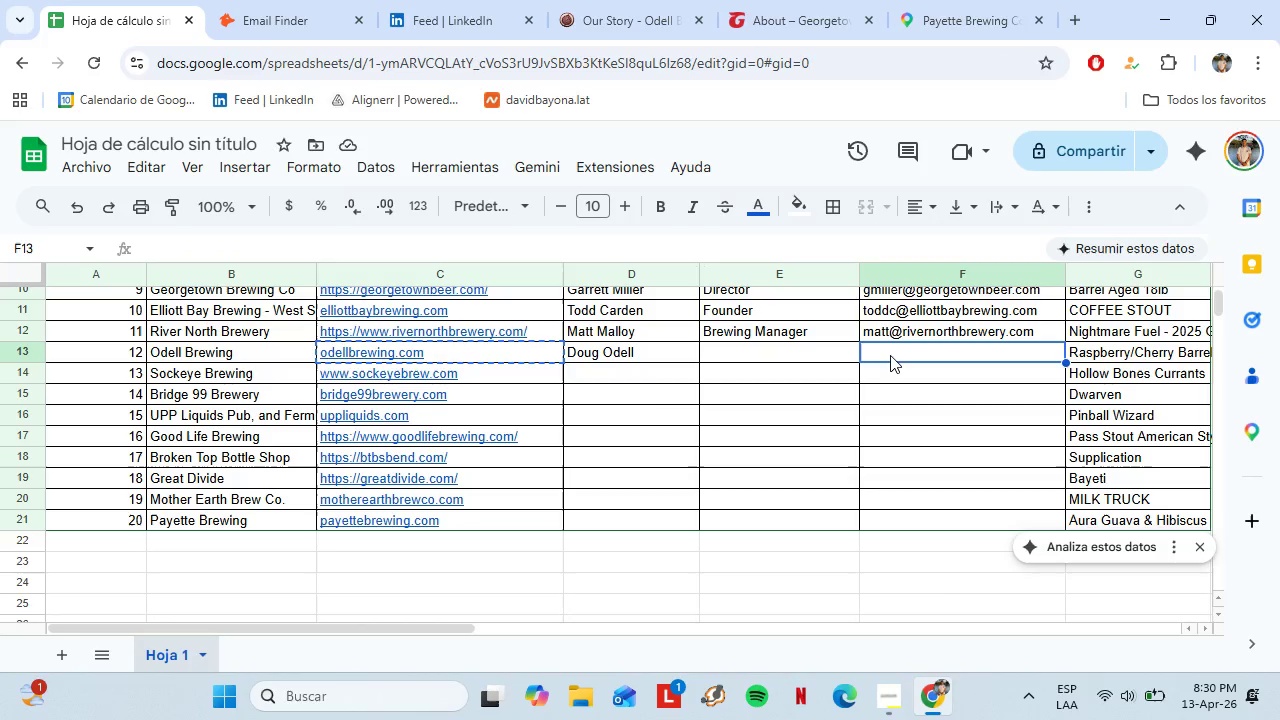 
key(Control+Shift+V)
 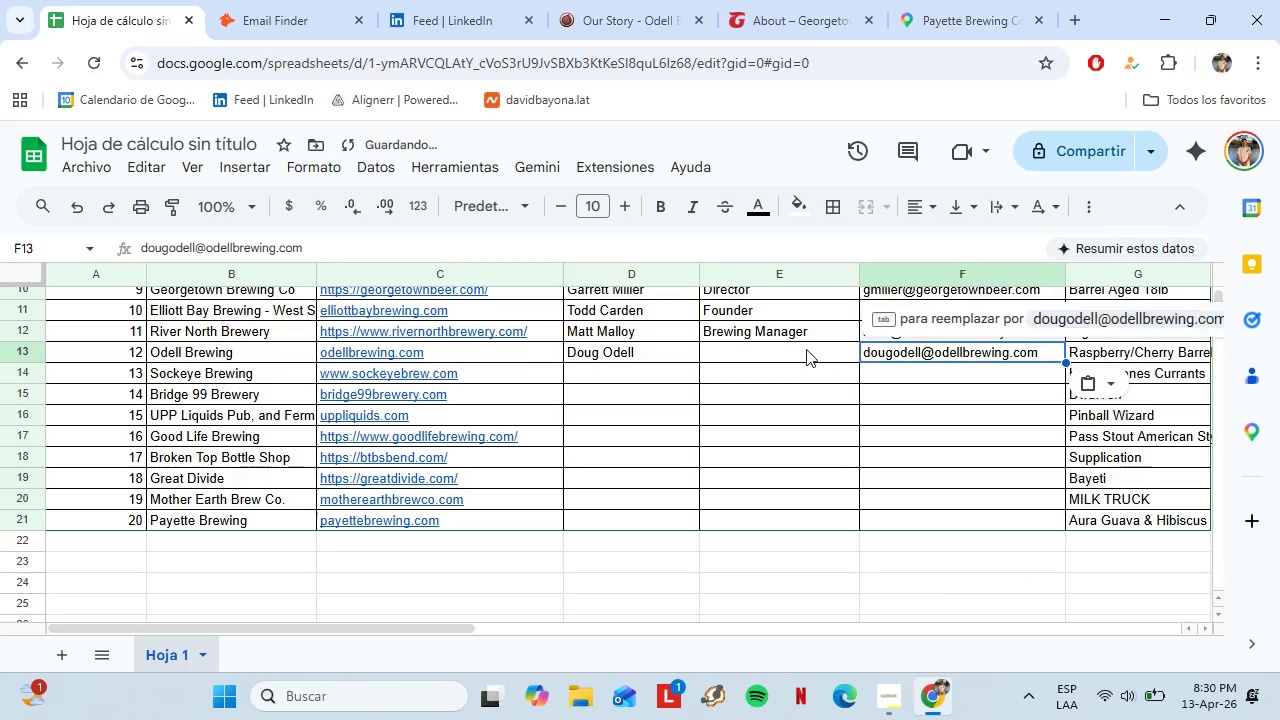 
left_click([806, 349])
 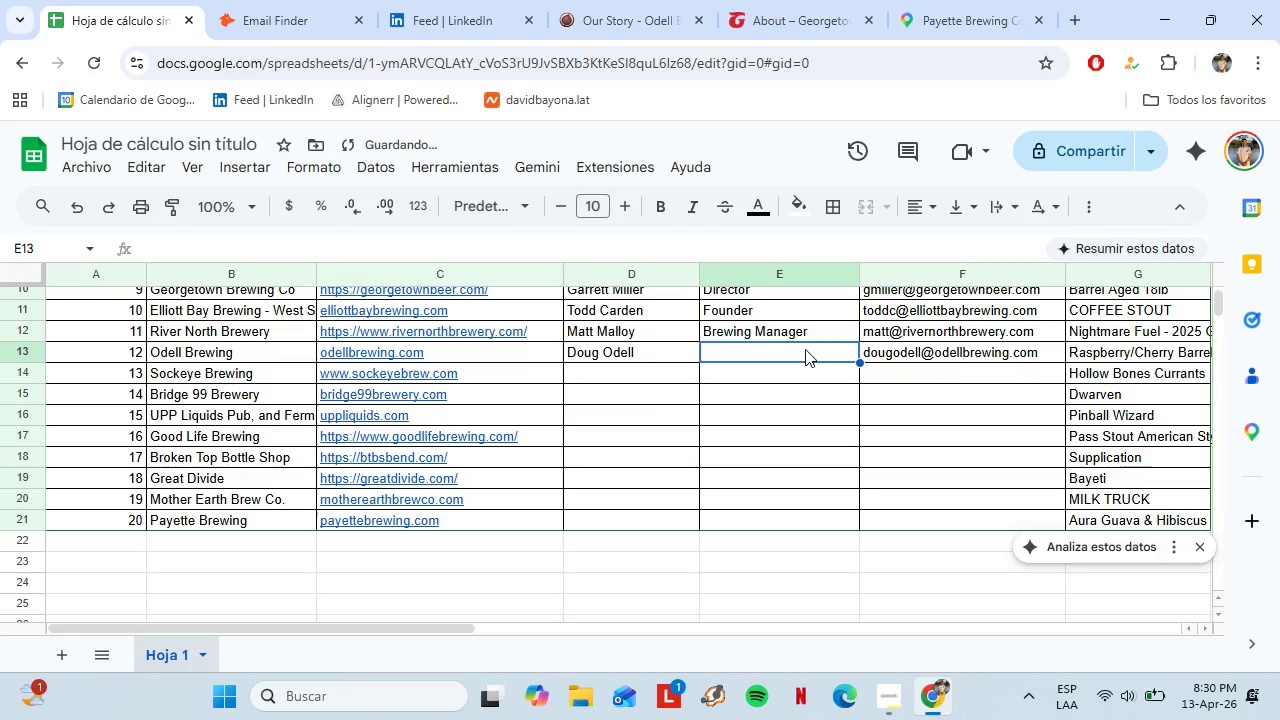 
key(Control+ControlLeft)
 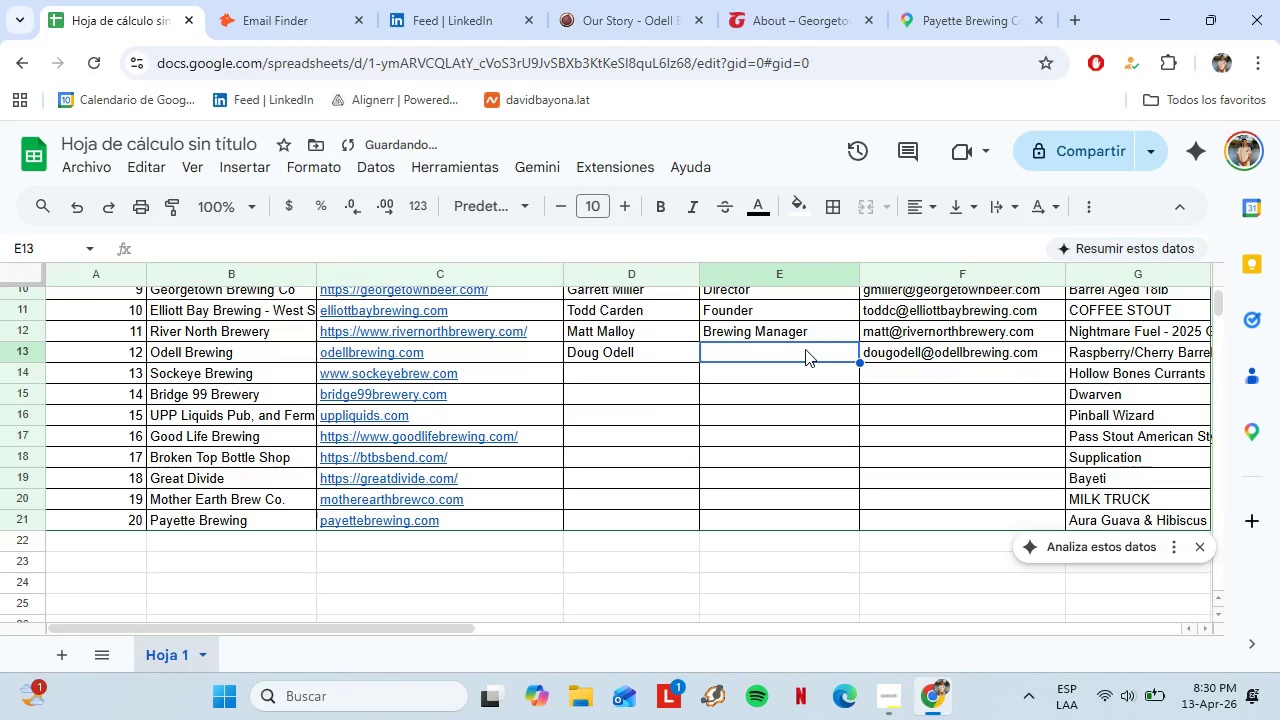 
type(Foun)
 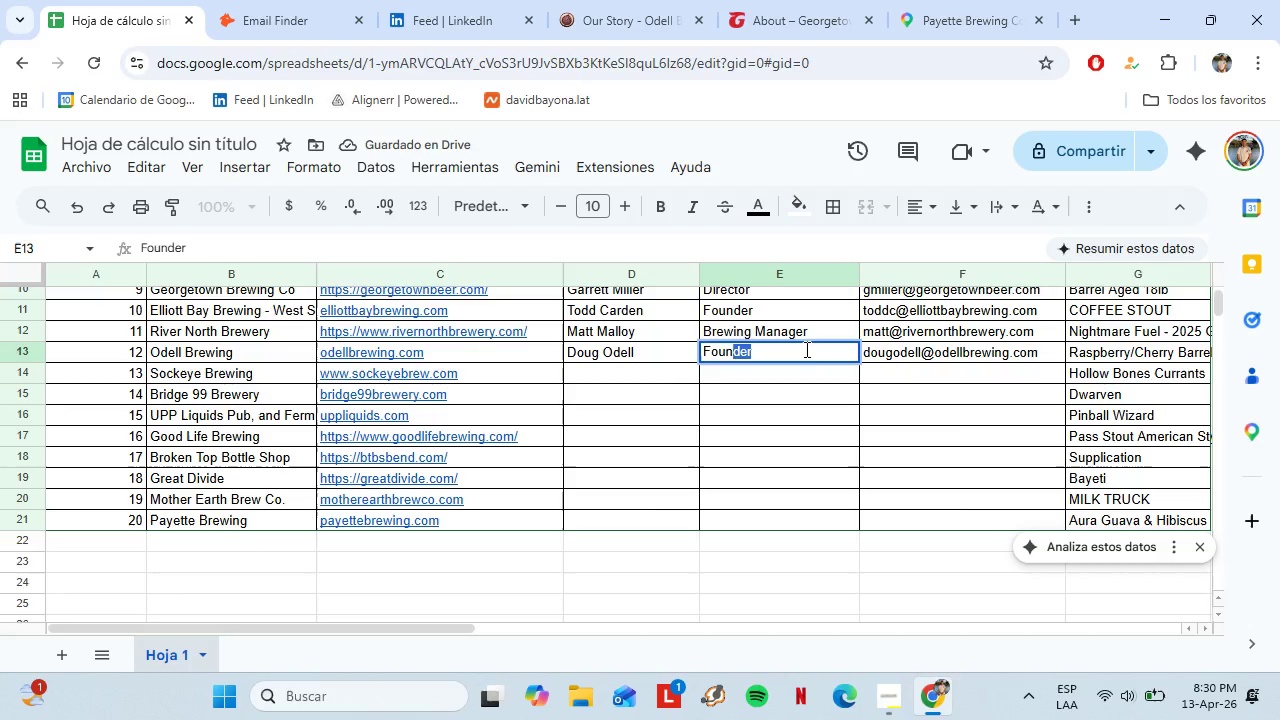 
key(Enter)
 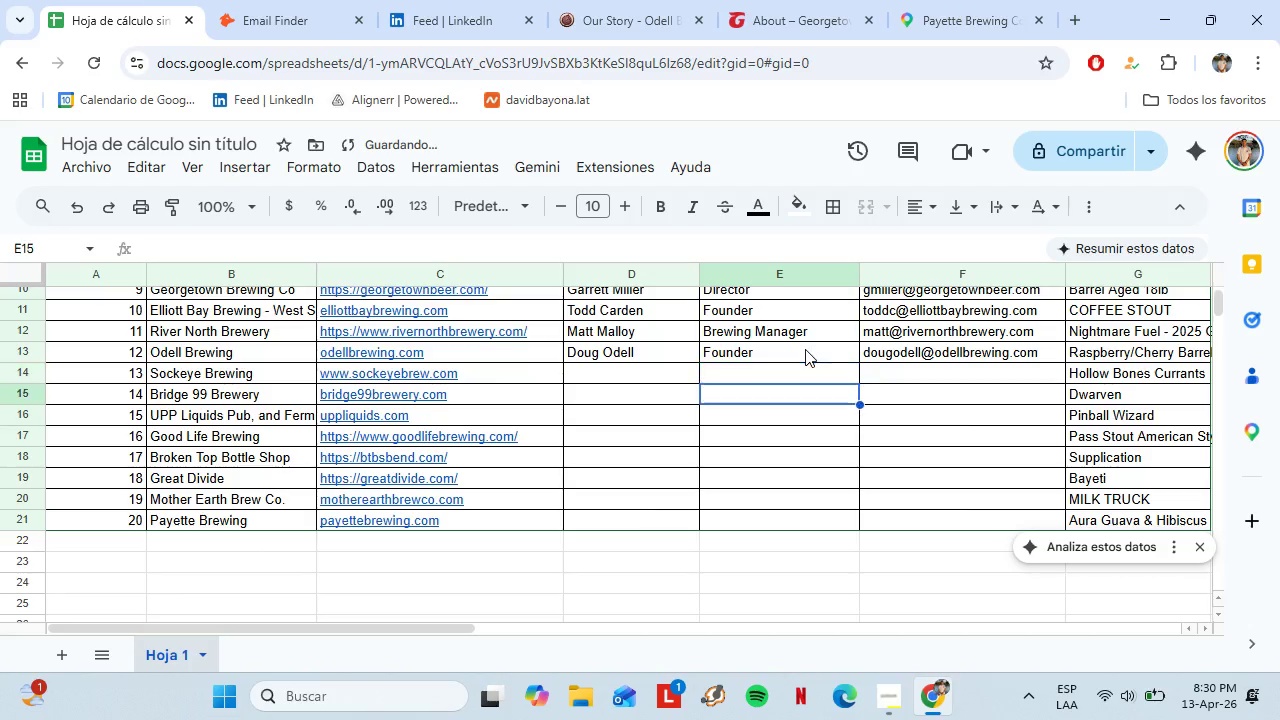 
key(ArrowDown)
 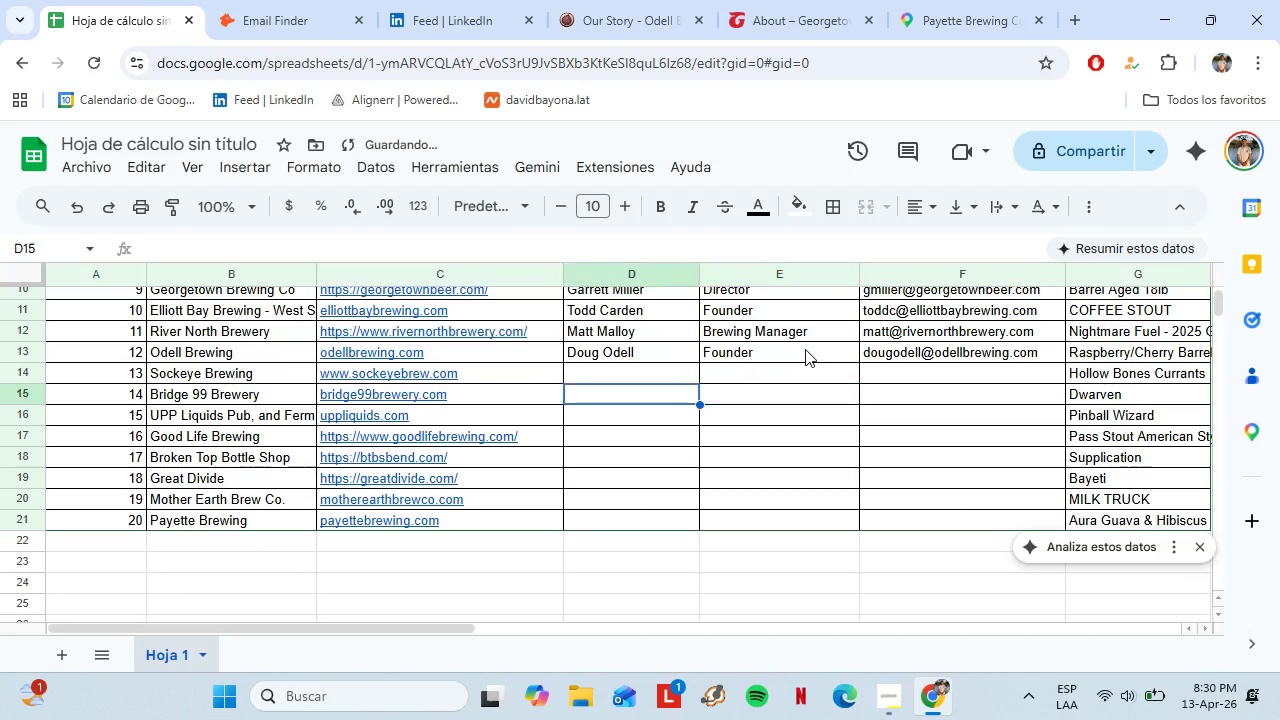 
key(ArrowLeft)
 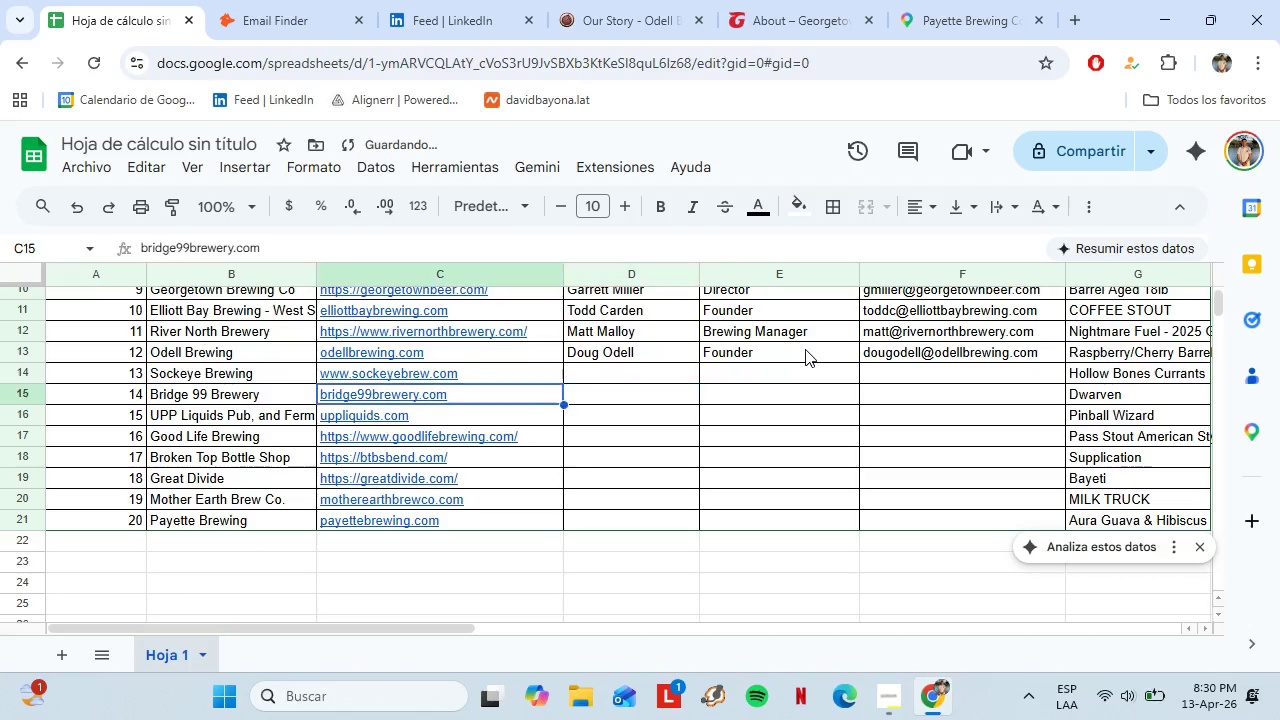 
key(ArrowLeft)
 